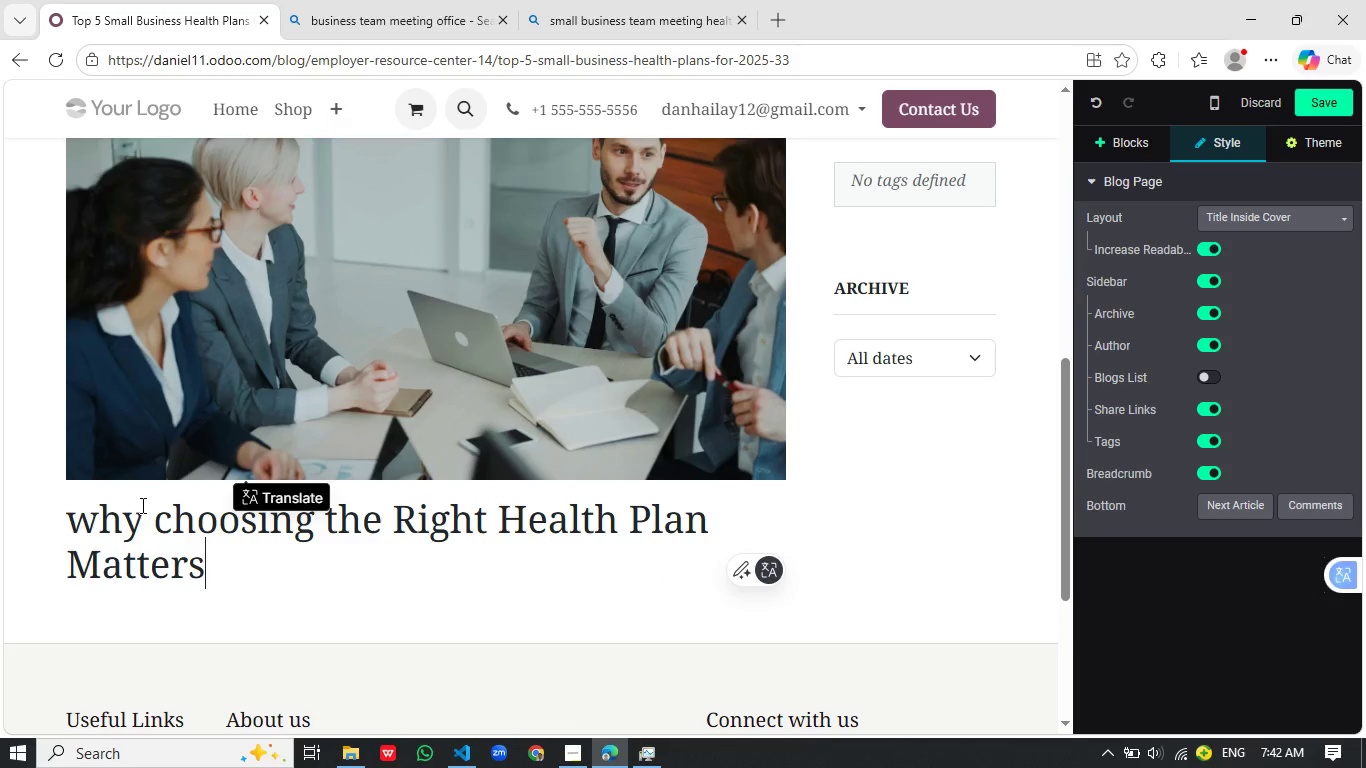 
 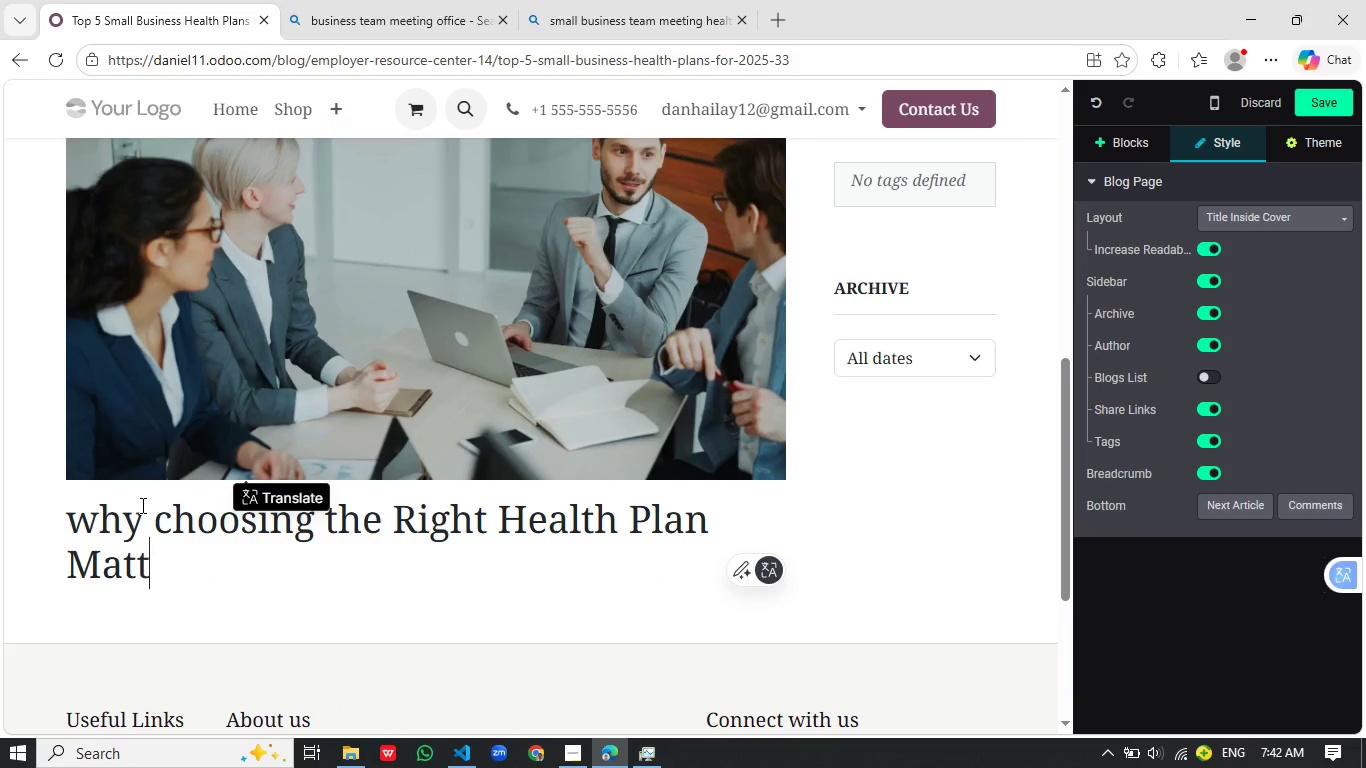 
hold_key(key=E, duration=0.39)
 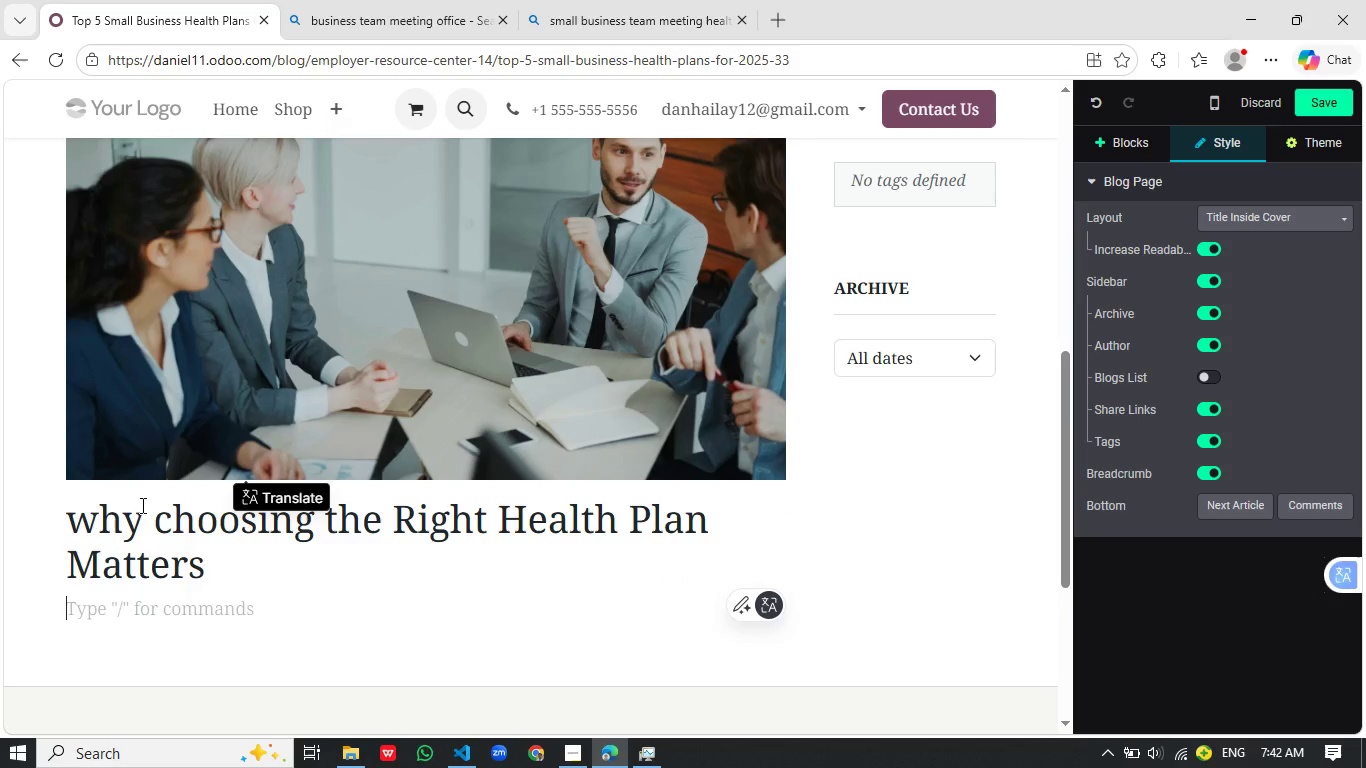 
key(Enter)
 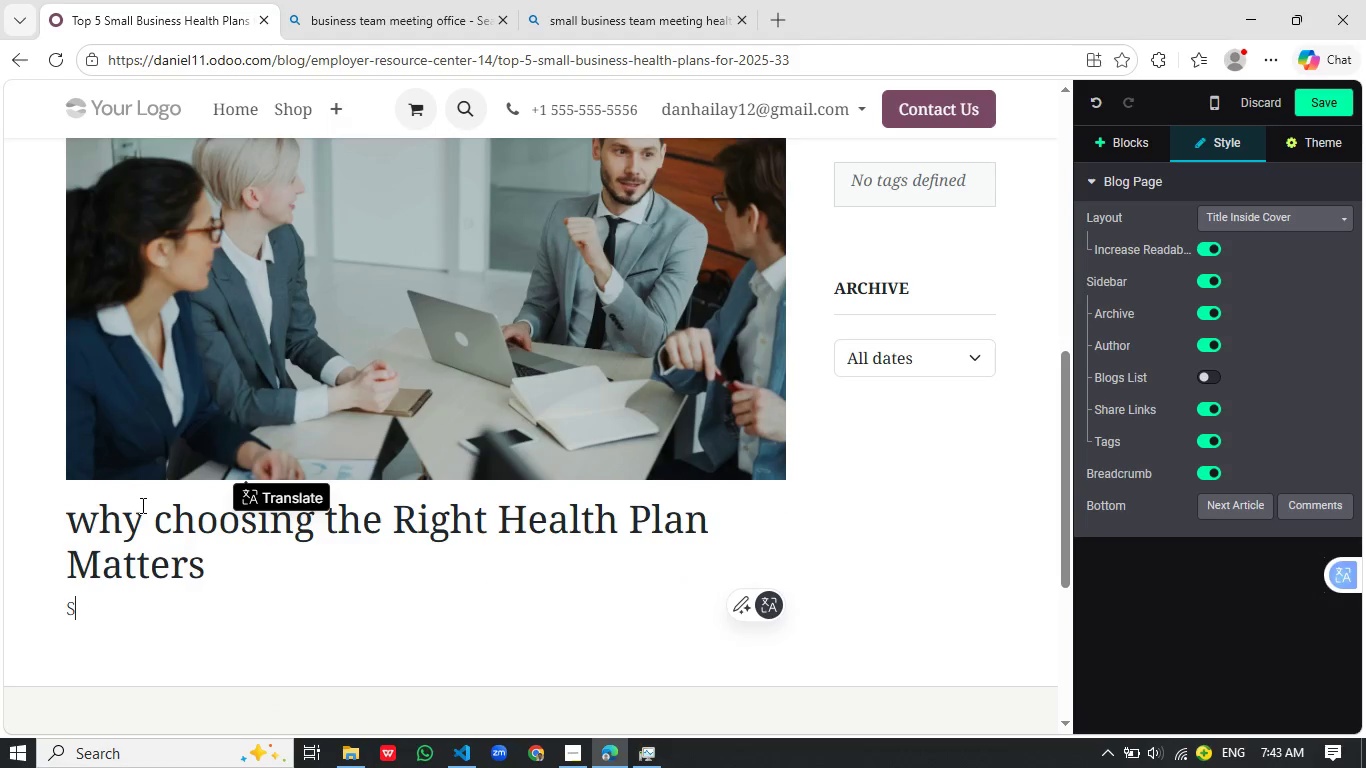 
type(Selecting the right health plan is more that )
key(Backspace)
key(Backspace)
type(n  a financial des)
key(Backspace)
type(cision-it directly impacts your workforce an businees performance)
 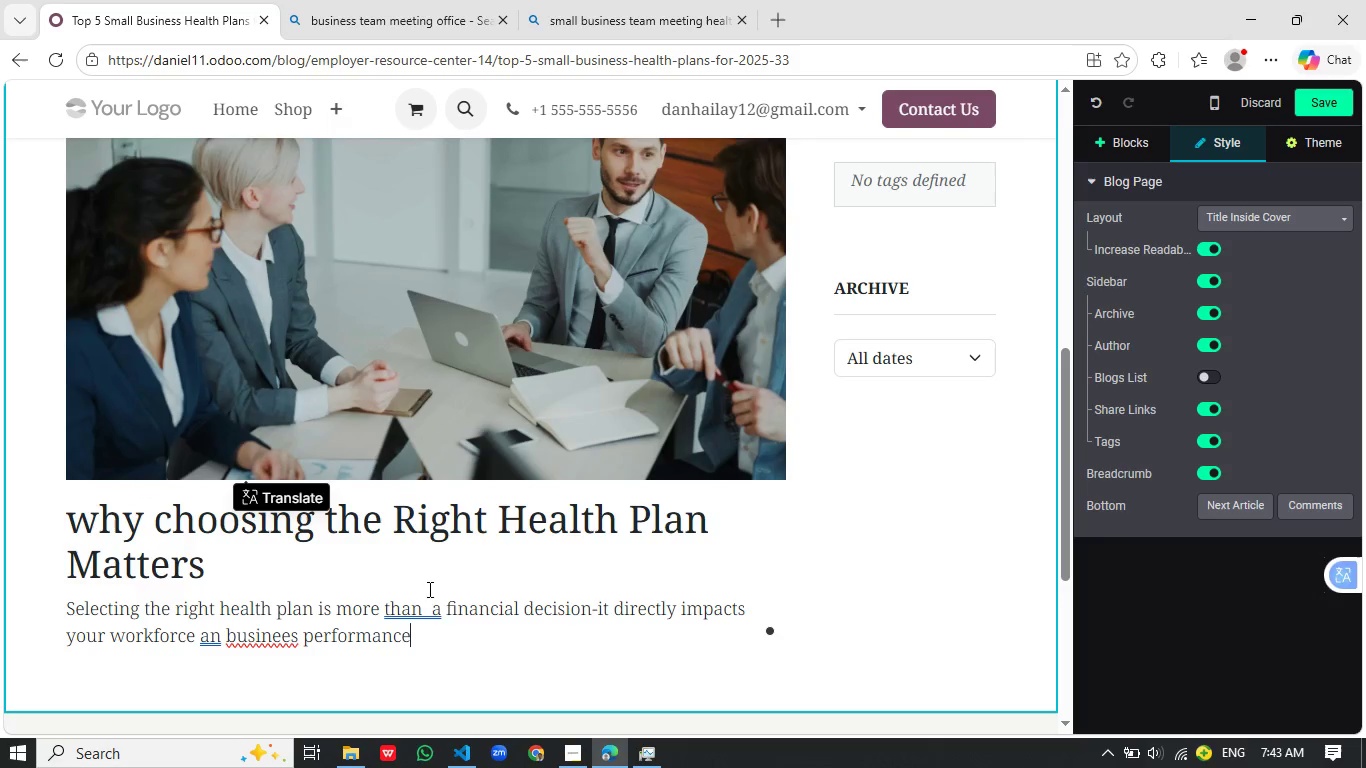 
wait(6.08)
 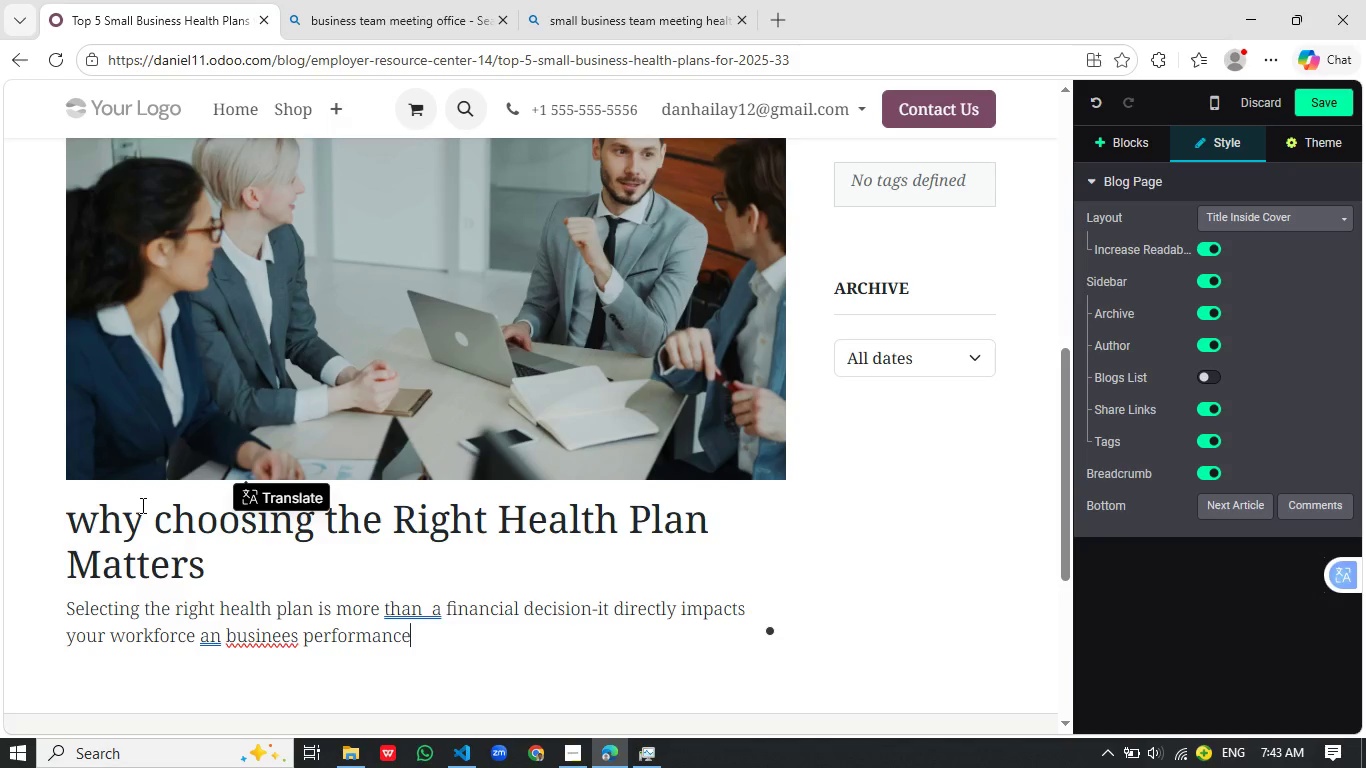 
left_click([433, 612])
 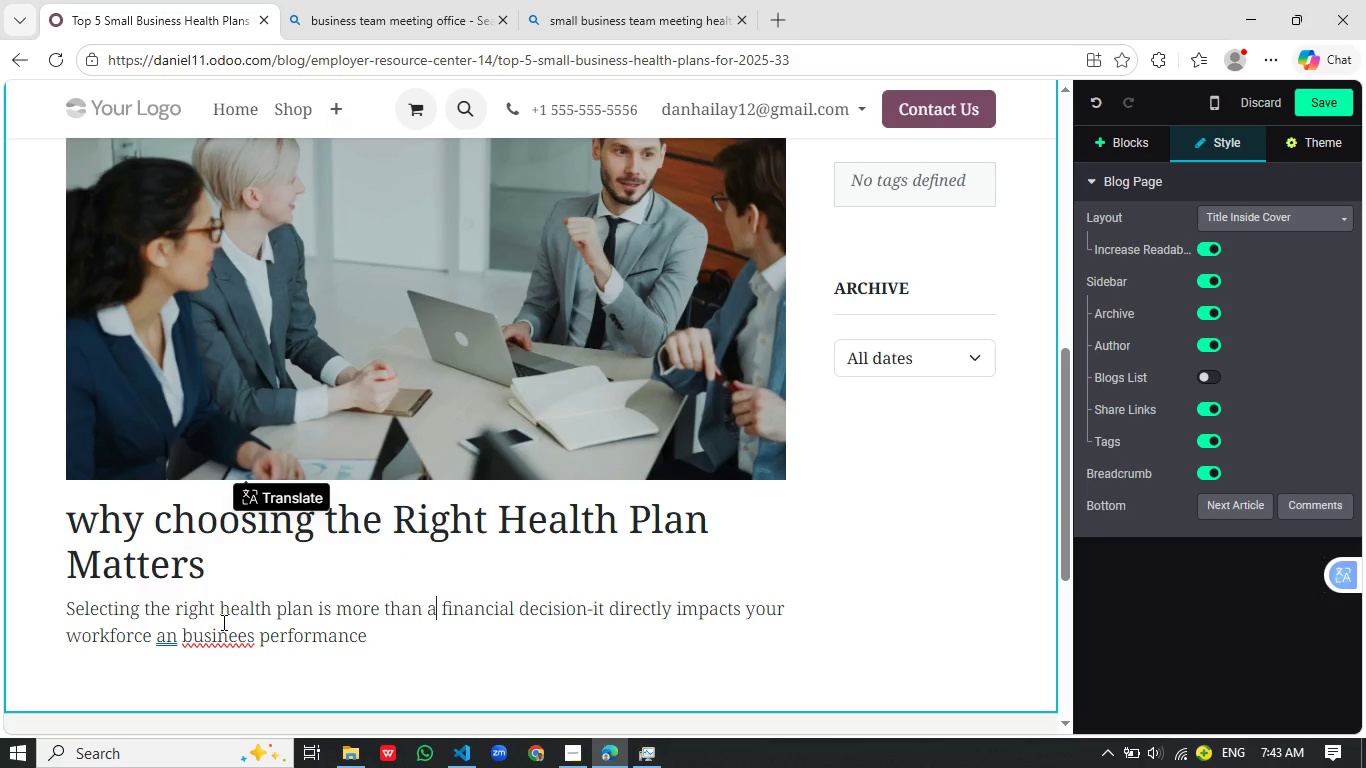 
left_click([453, 525])
 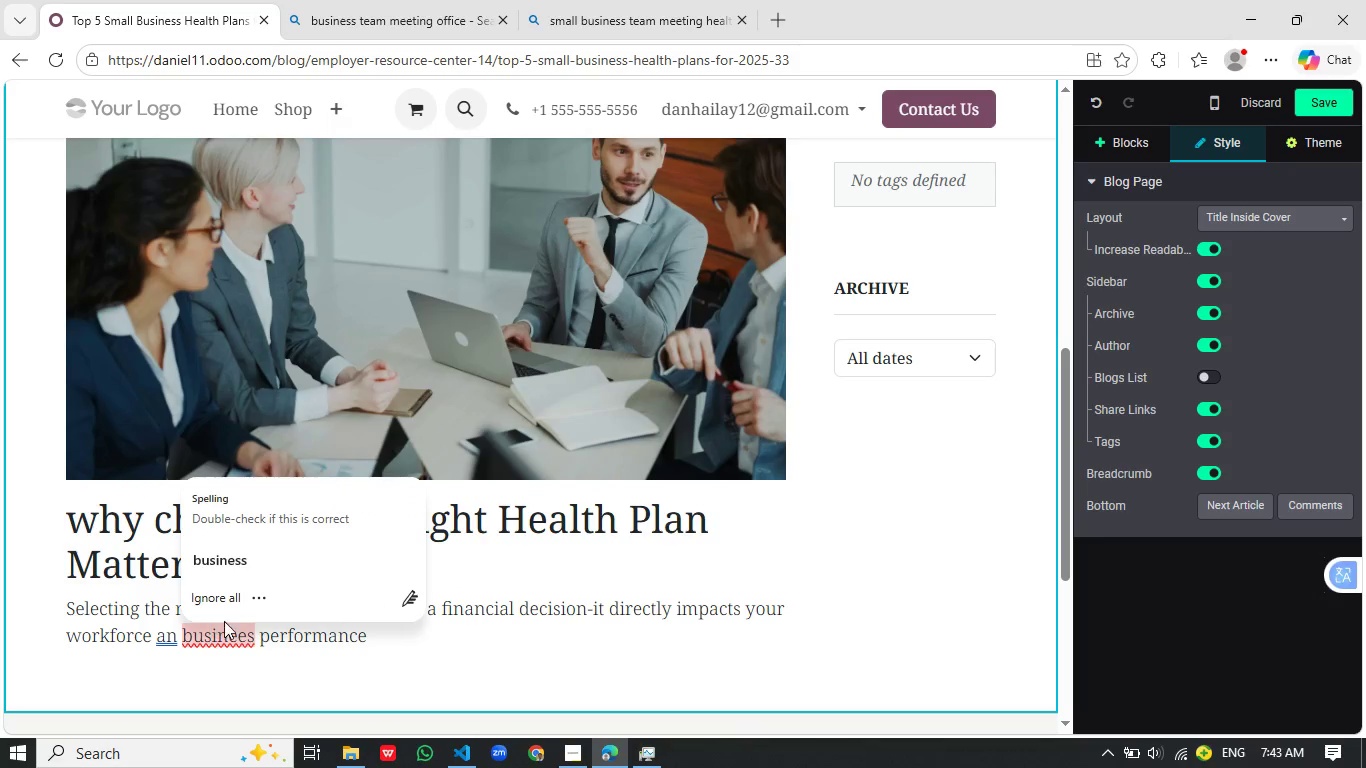 
left_click([208, 633])
 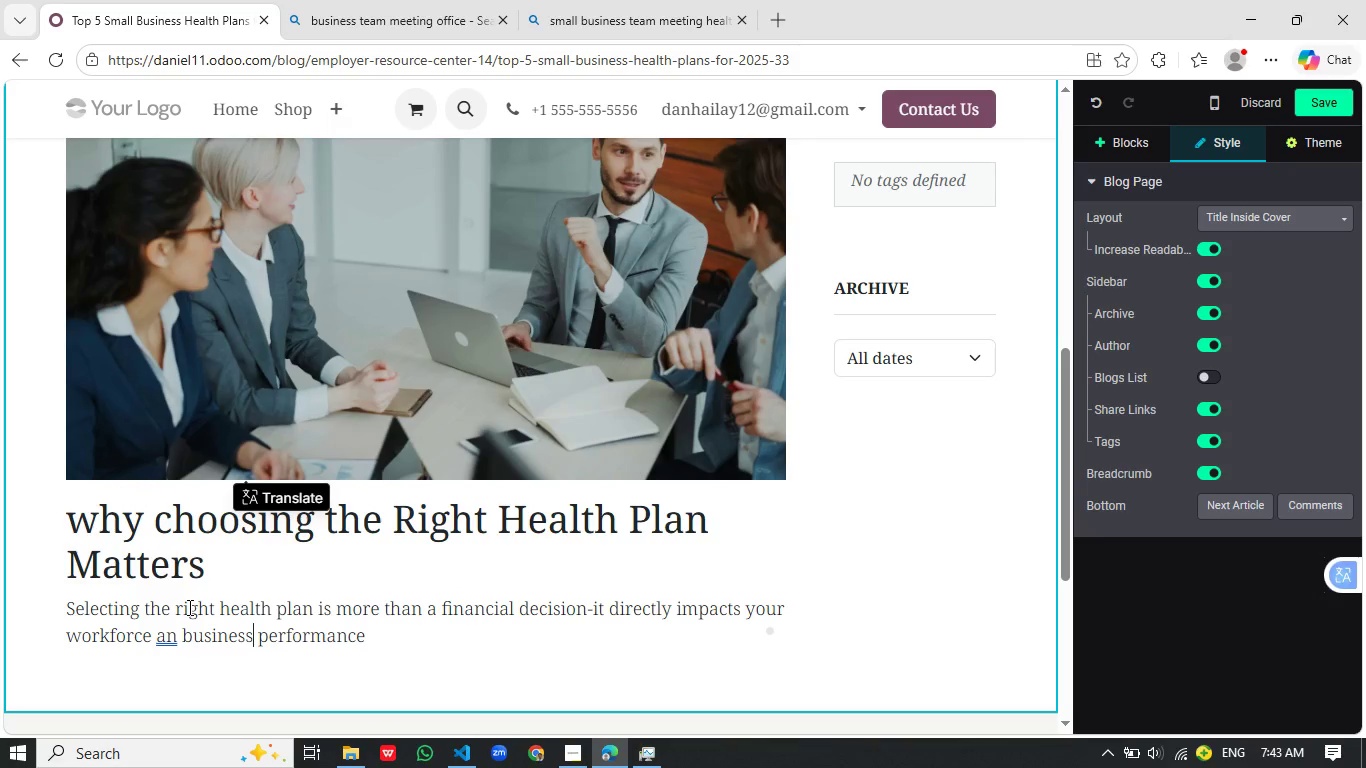 
left_click([266, 548])
 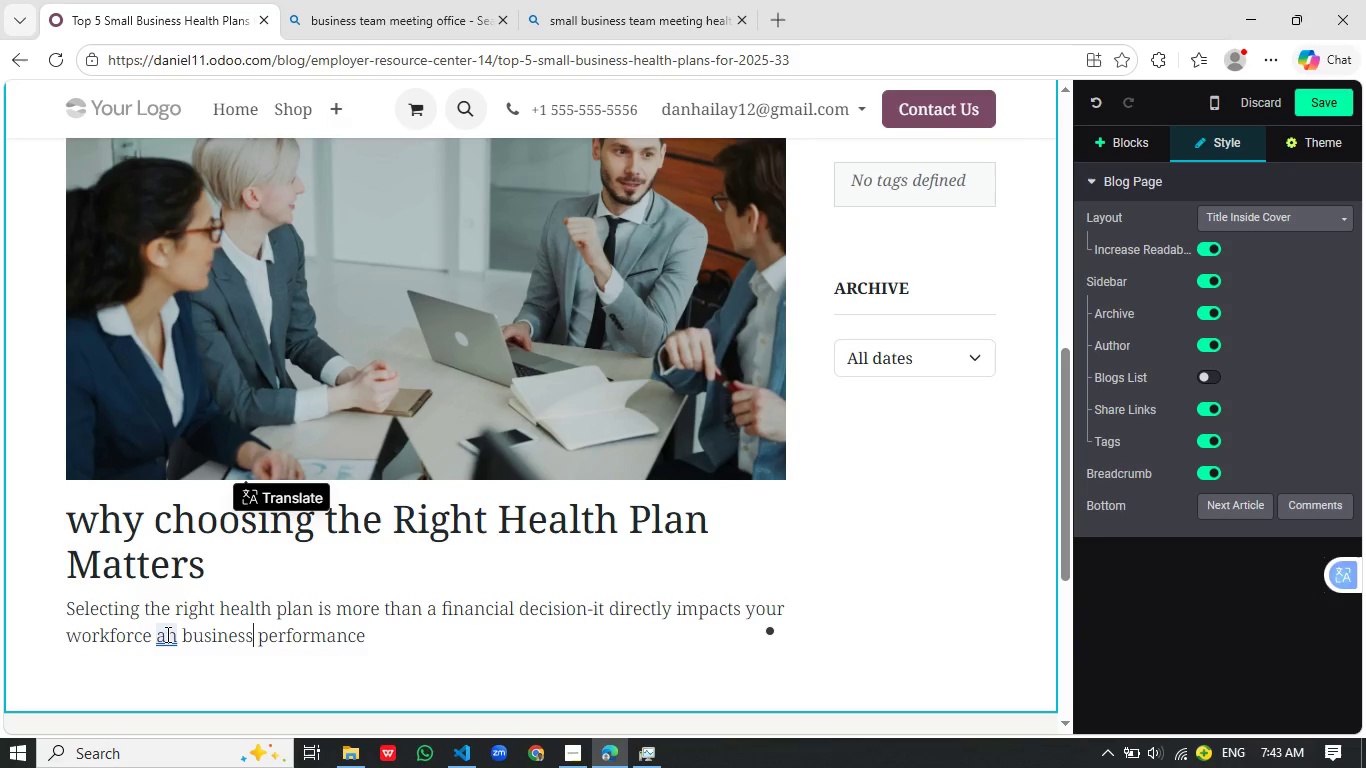 
mouse_move([182, 610])
 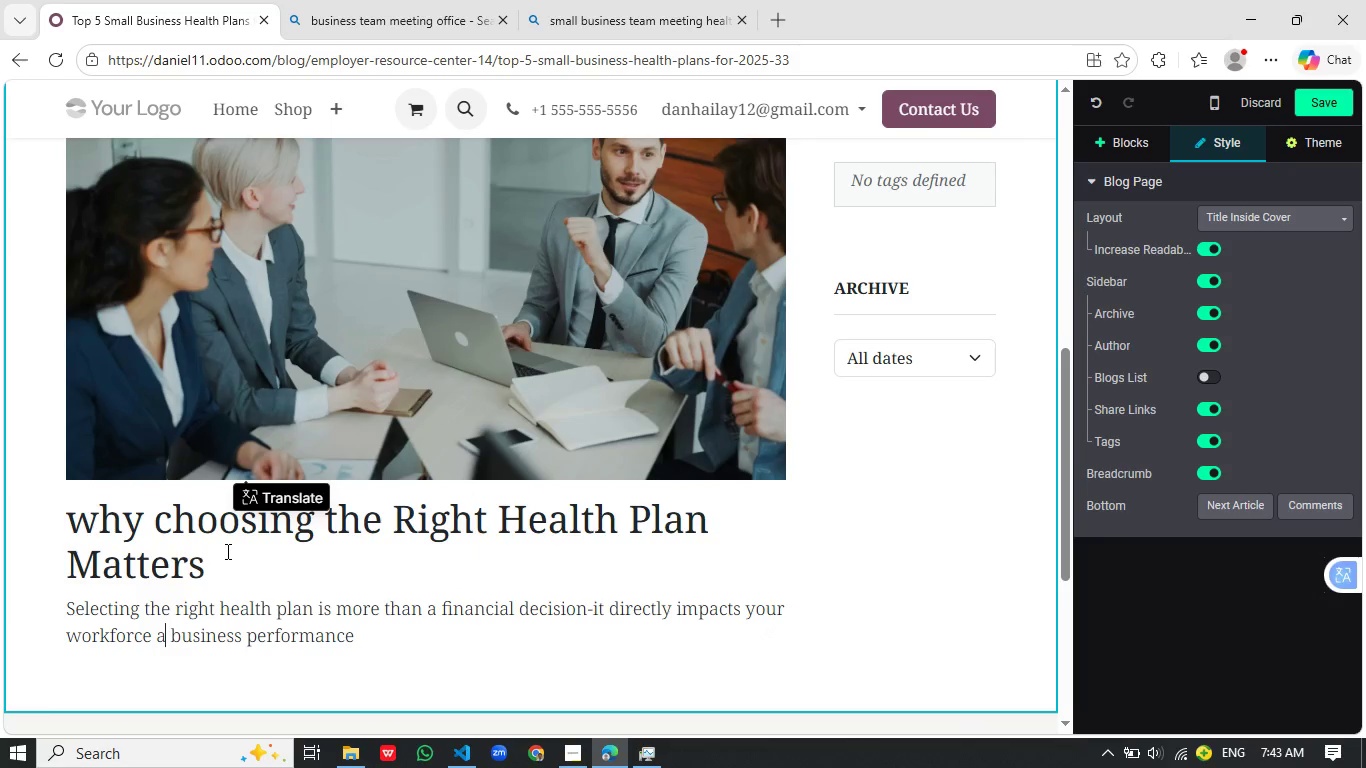 
left_click([226, 551])
 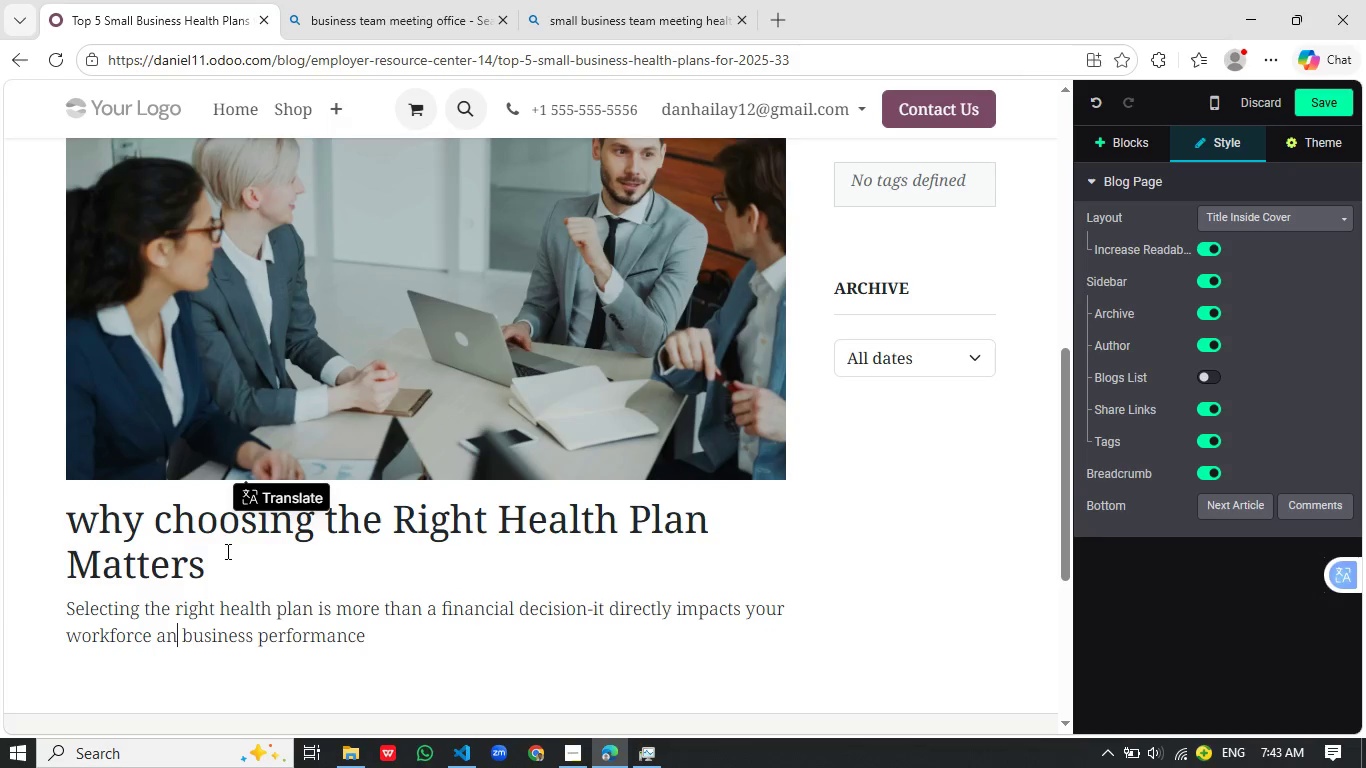 
type(nd)
 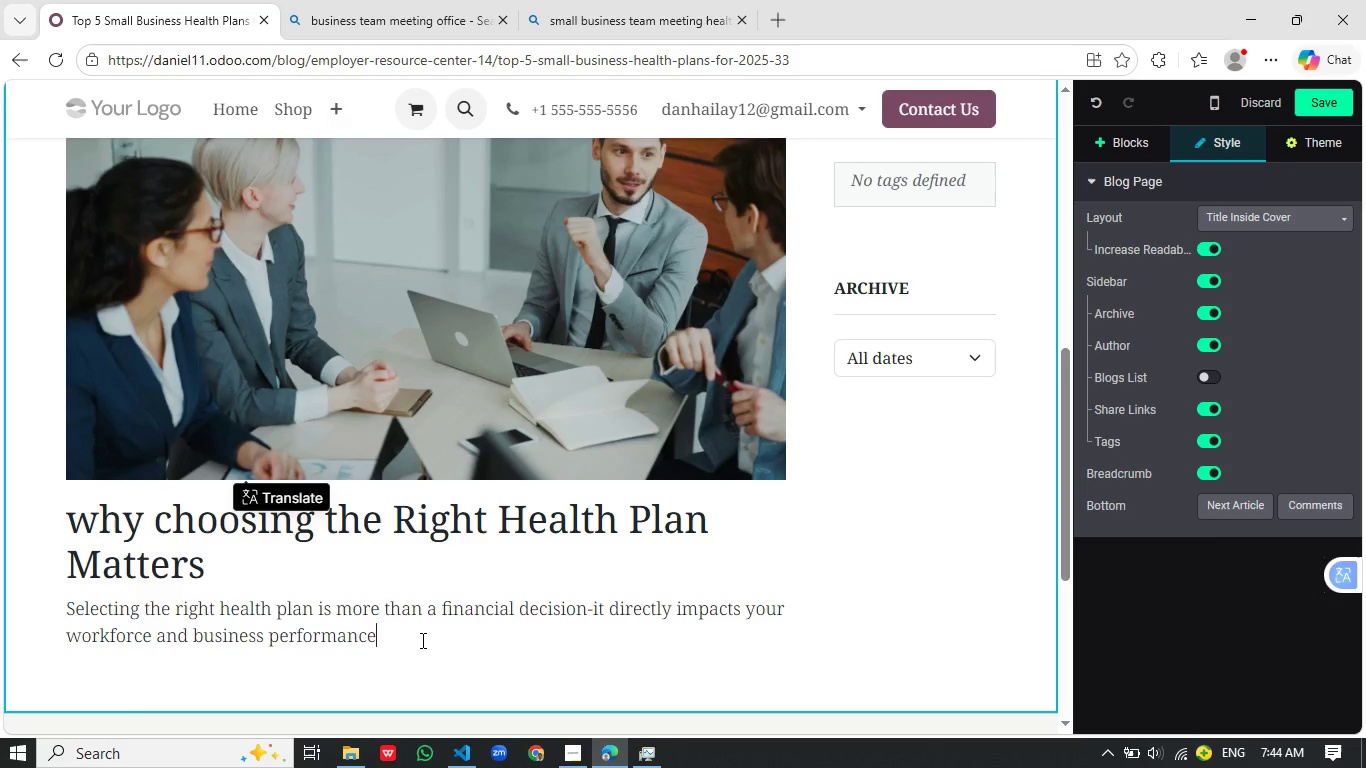 
left_click([421, 640])
 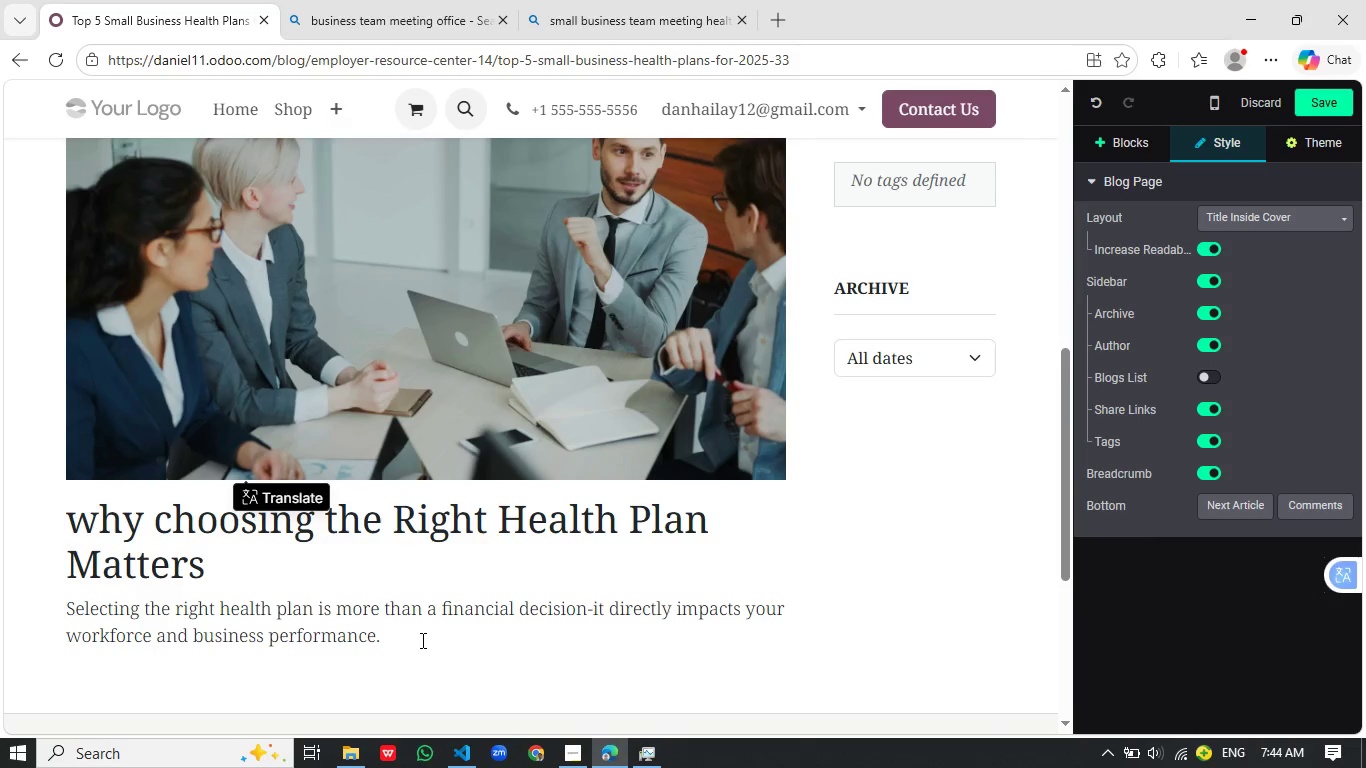 
key(Period)
 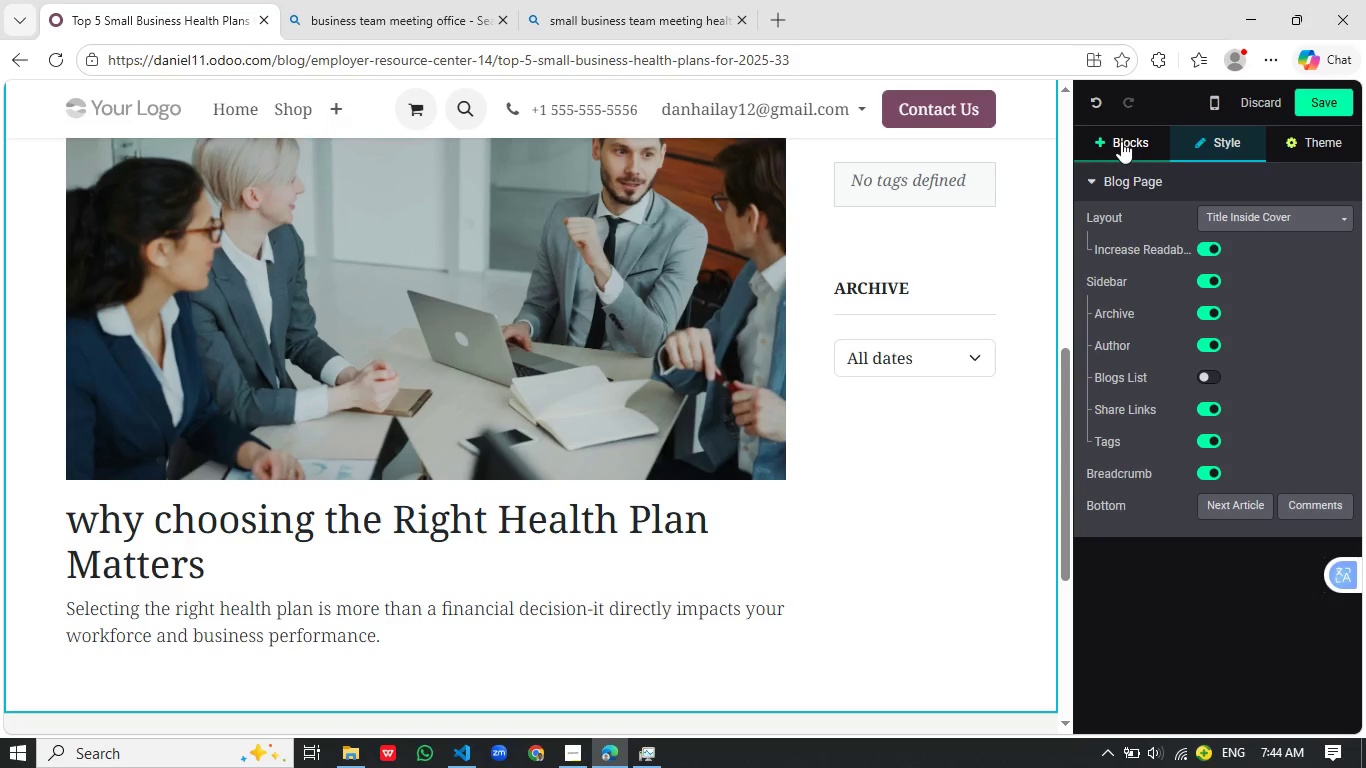 
left_click([1121, 141])
 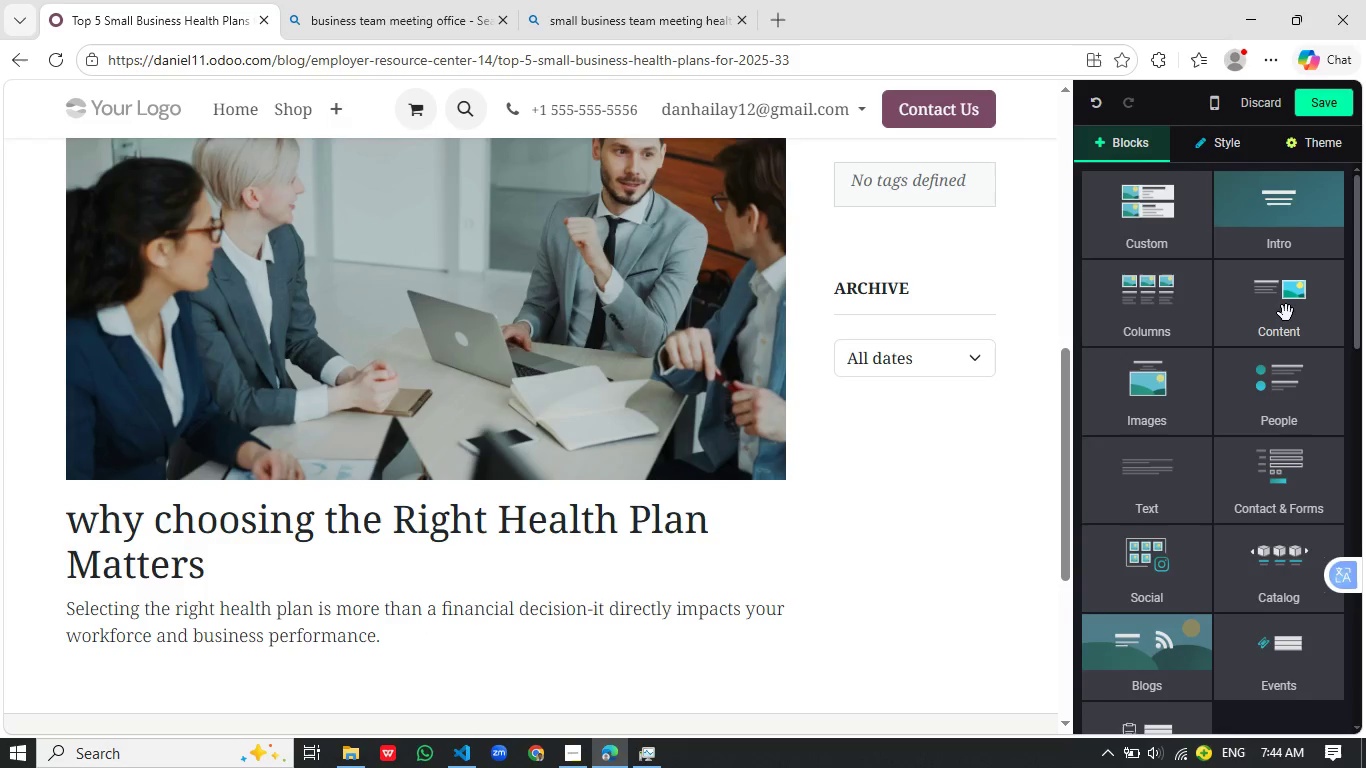 
left_click([1286, 313])
 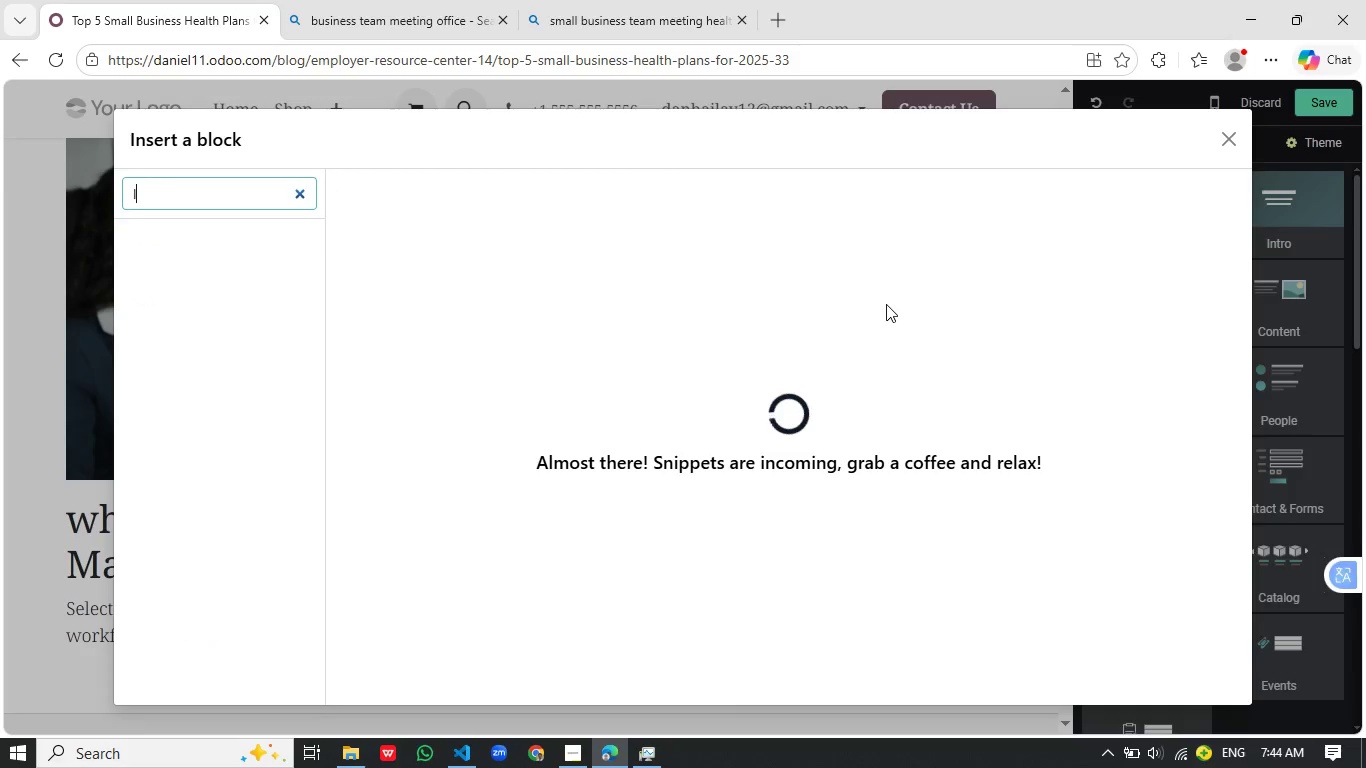 
type(list)
 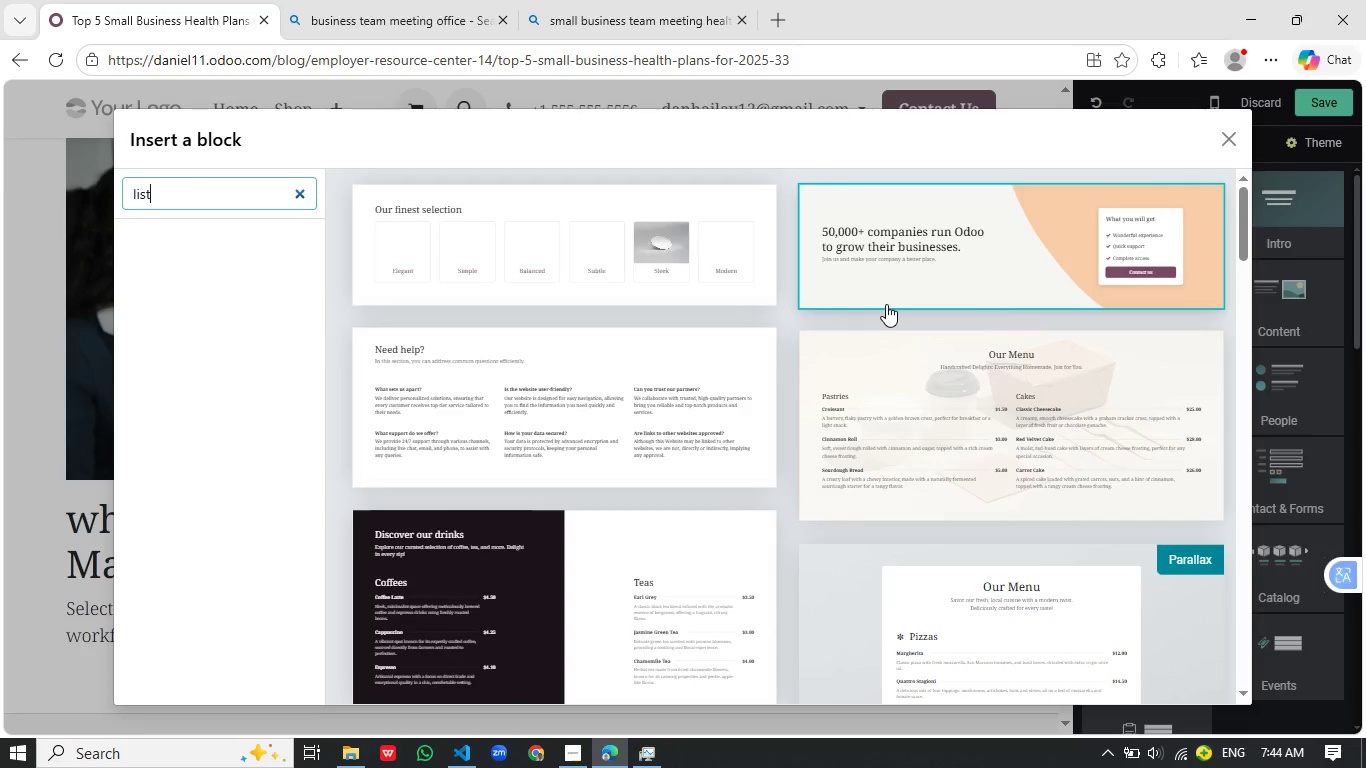 
key(Space)
 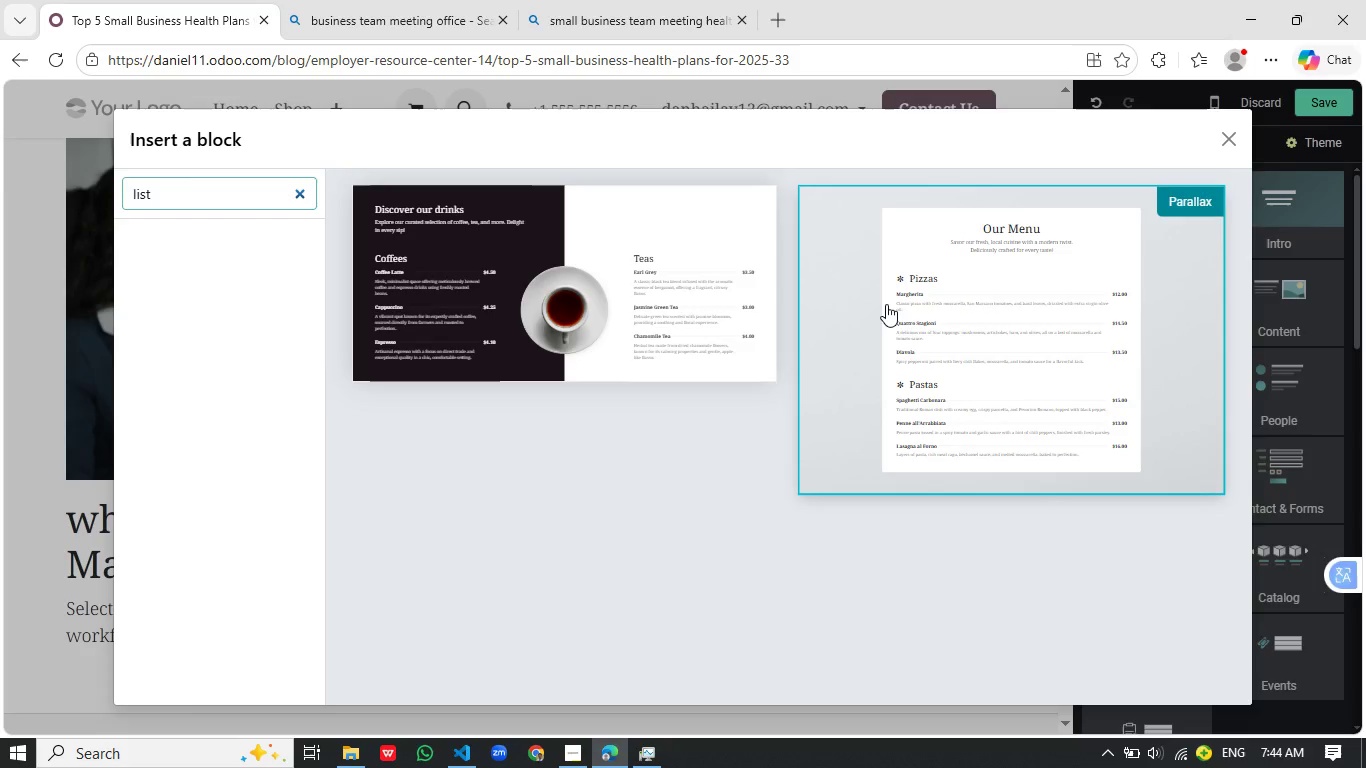 
wait(30.25)
 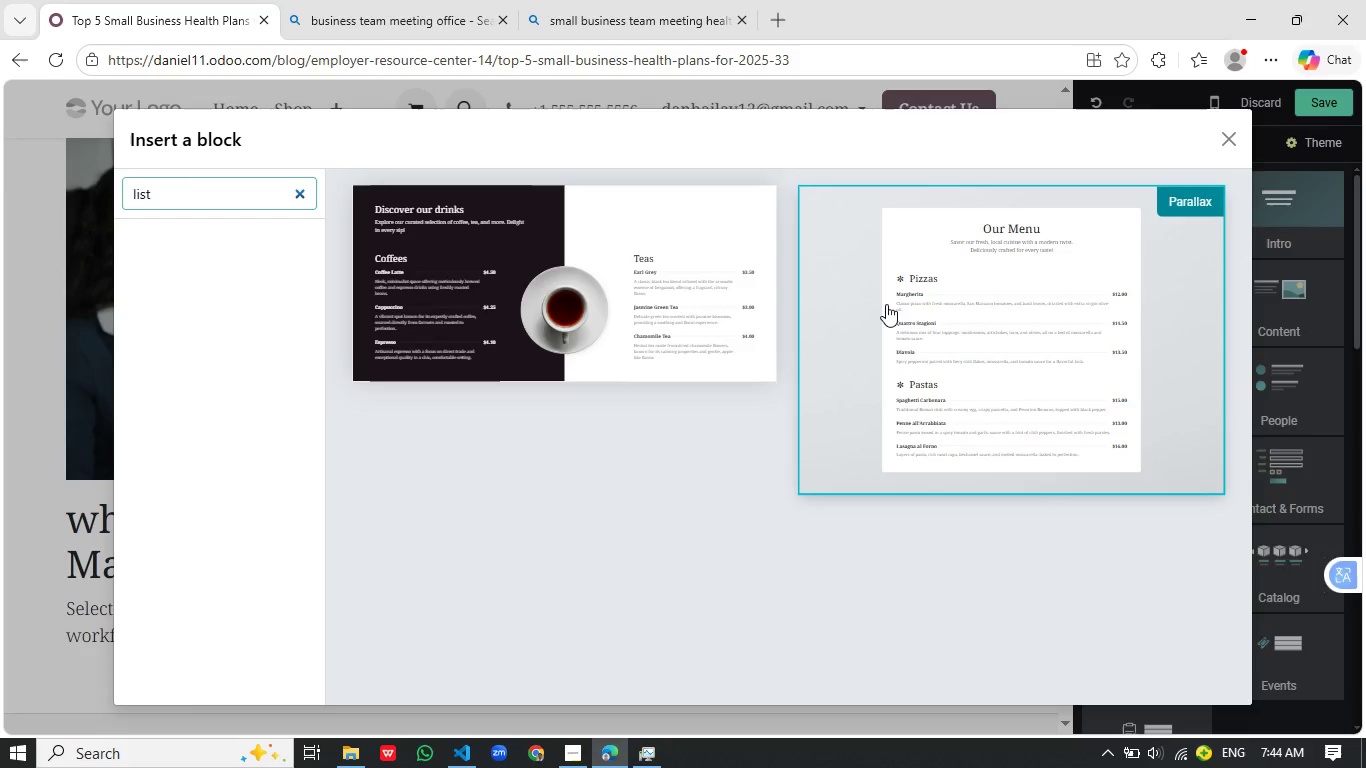 
key(Backspace)
key(Backspace)
key(Backspace)
key(Backspace)
key(Backspace)
key(Backspace)
key(Backspace)
type(icon)
 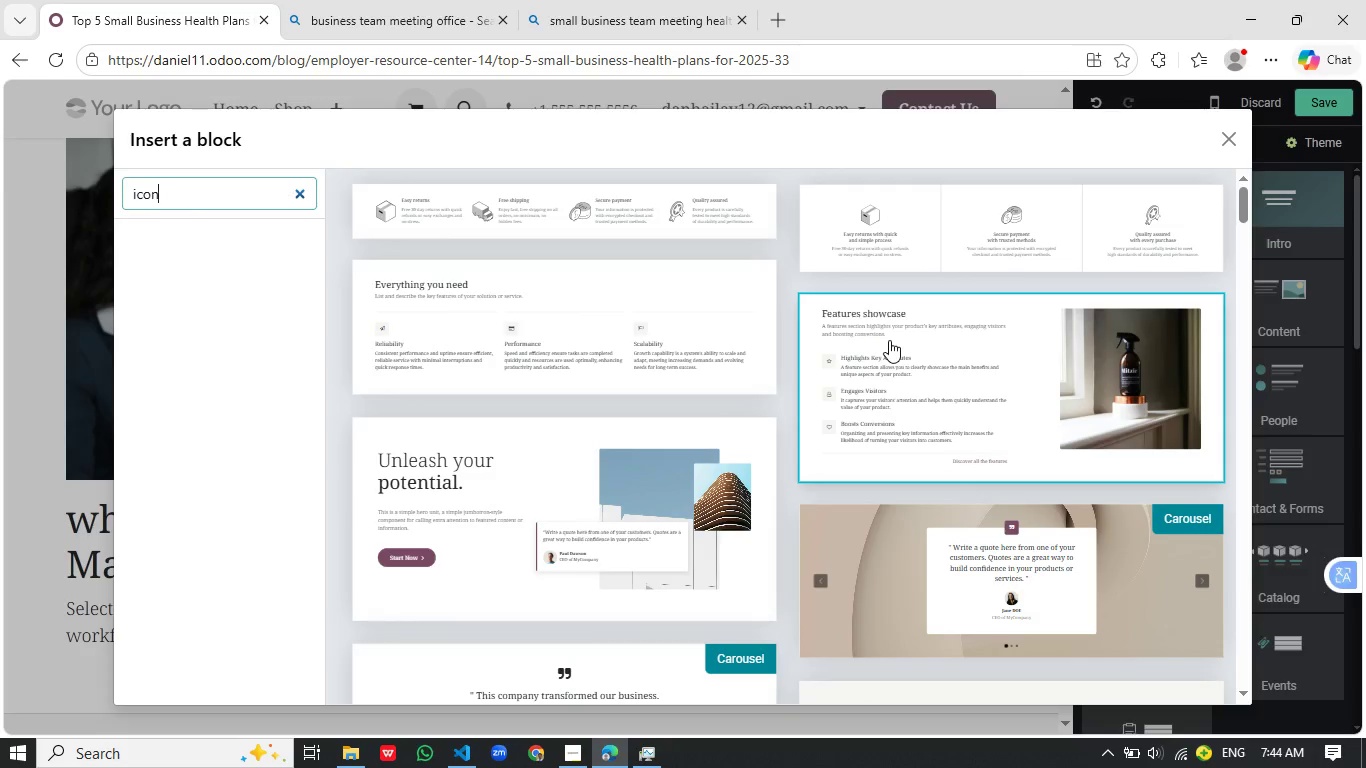 
scroll: coordinate [889, 340], scroll_direction: down, amount: 2.0
 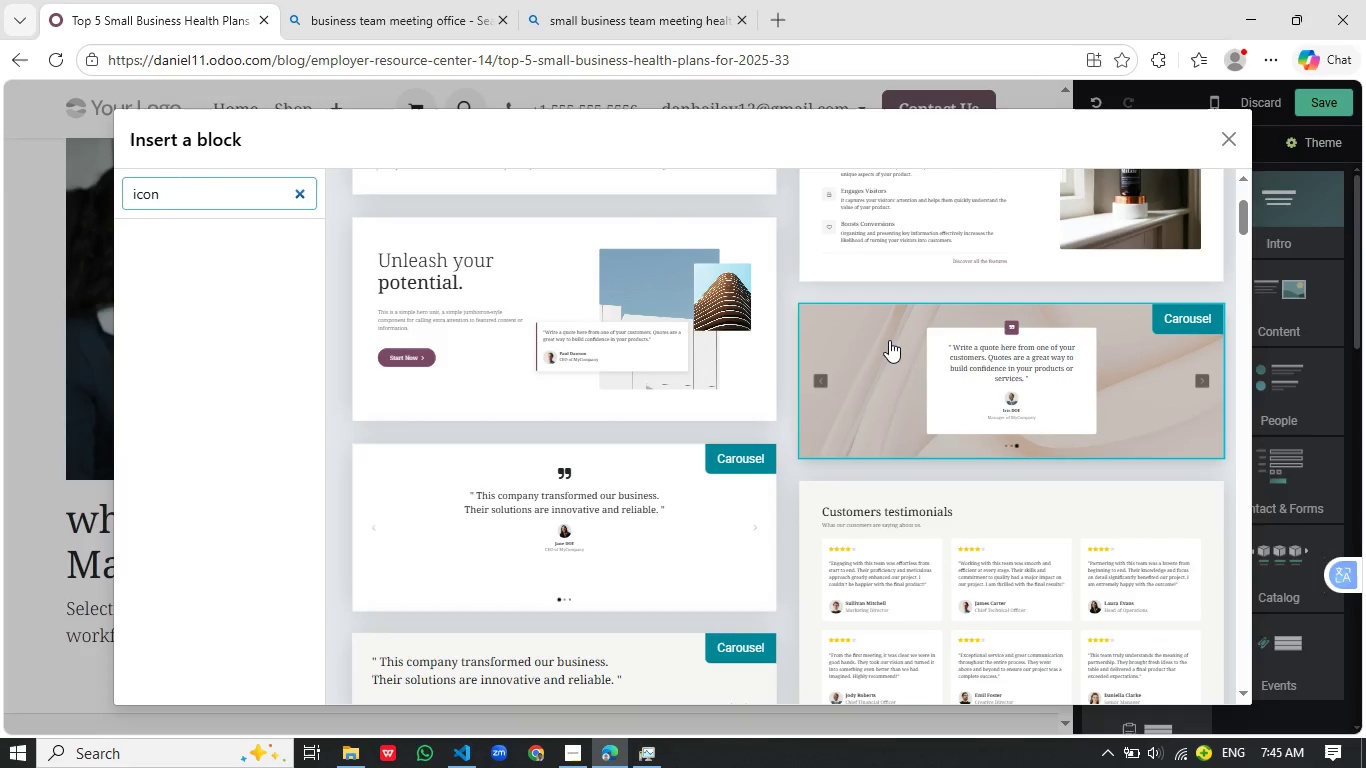 
wait(6.16)
 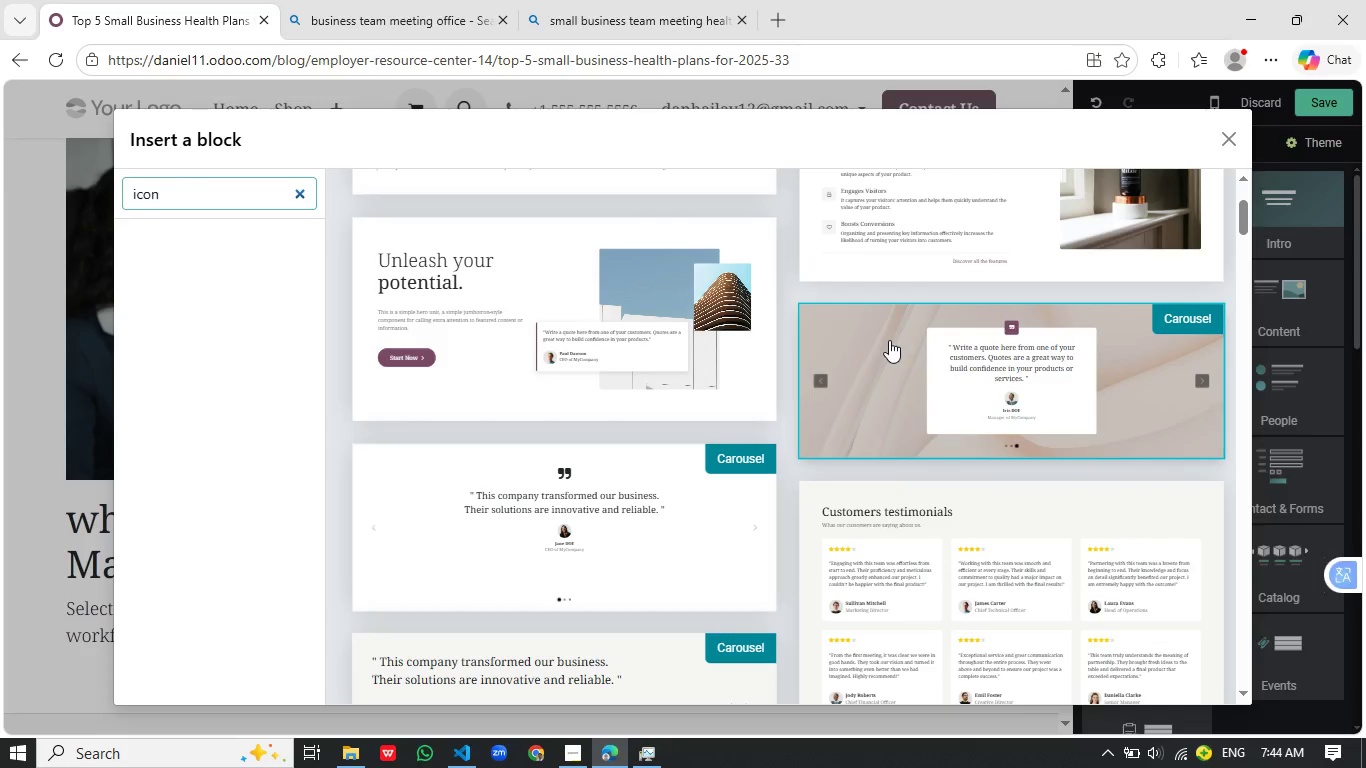 
scroll: coordinate [674, 345], scroll_direction: down, amount: 36.0
 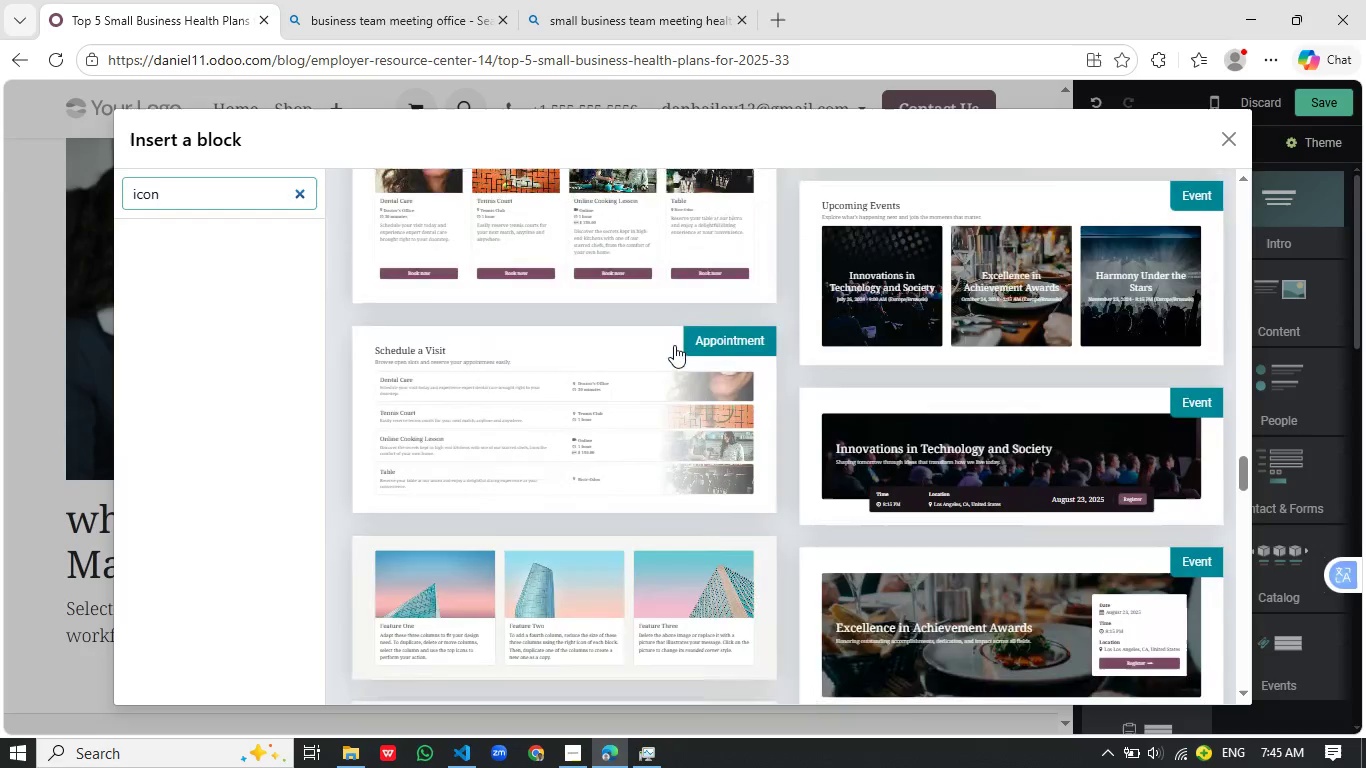 
scroll: coordinate [674, 345], scroll_direction: down, amount: 6.0
 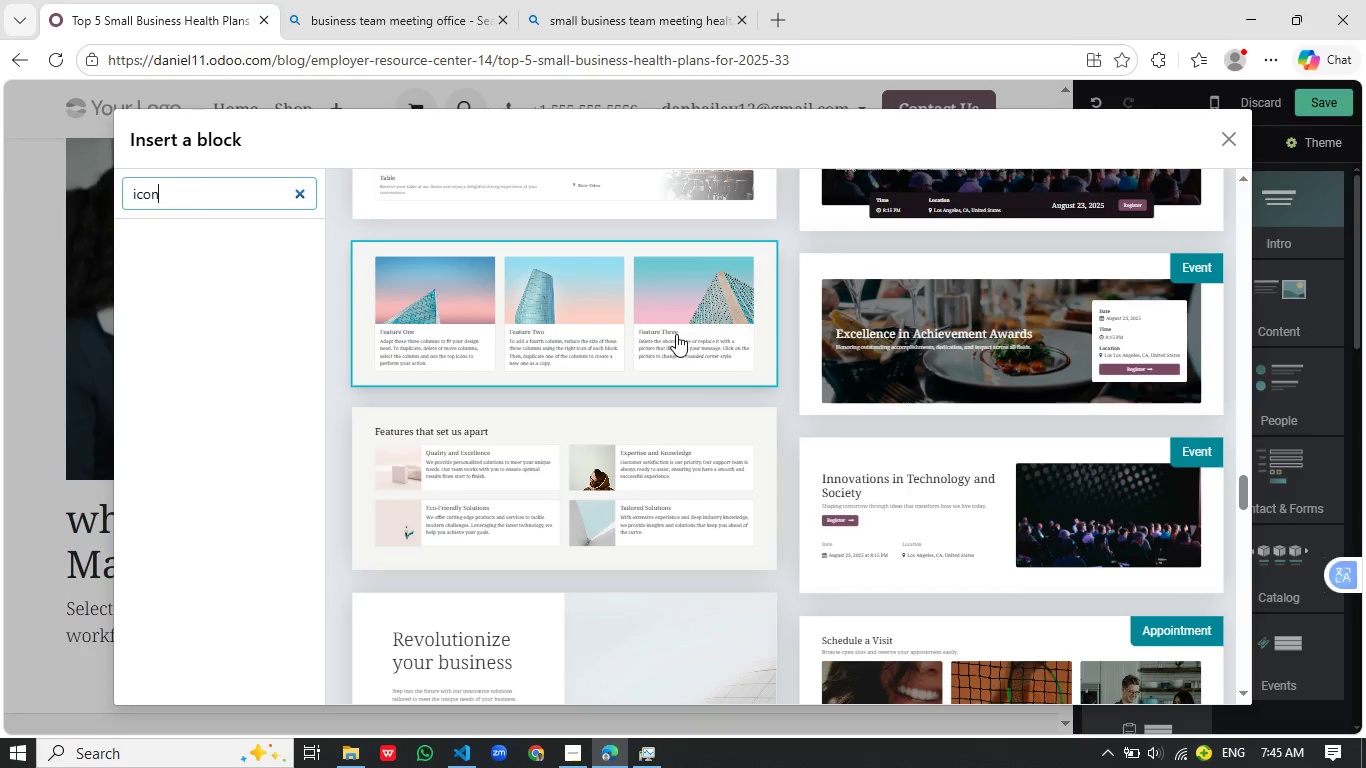 
wait(5.6)
 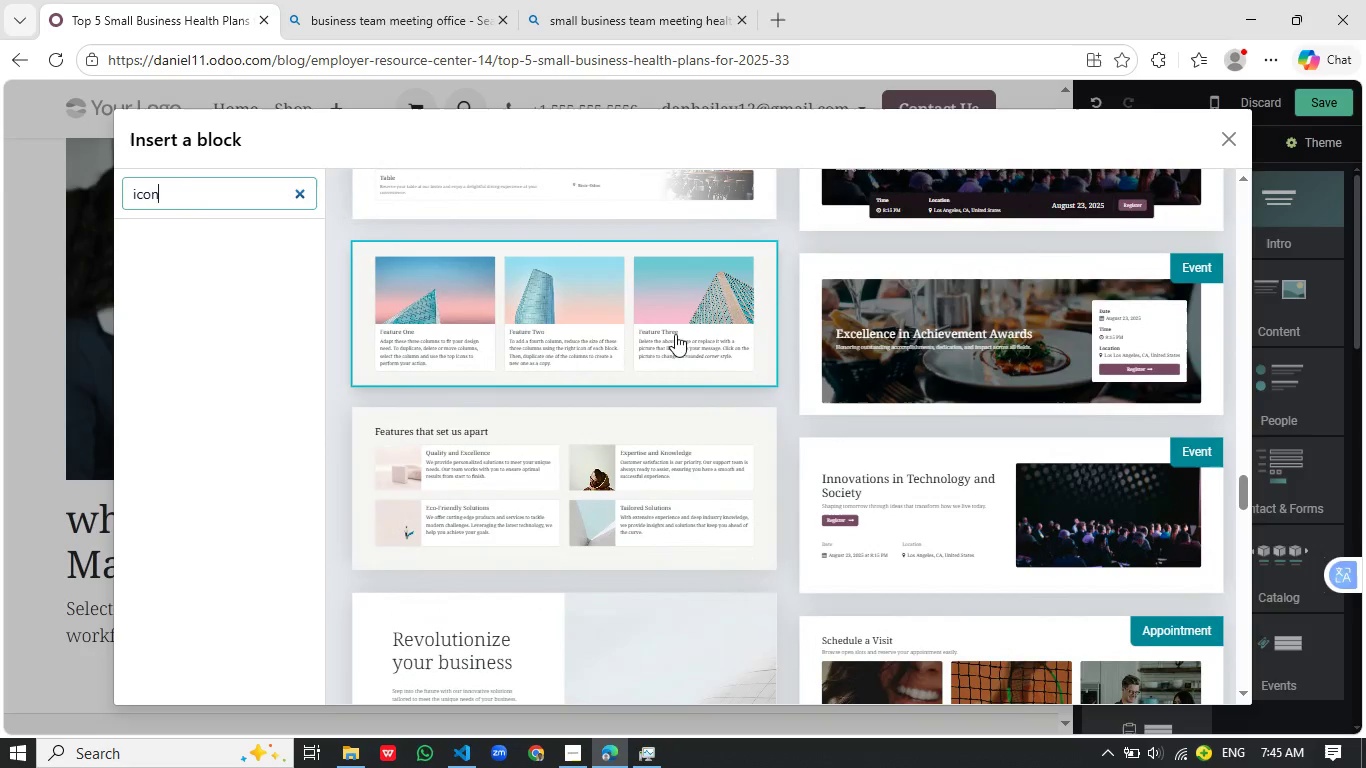 
scroll: coordinate [680, 390], scroll_direction: down, amount: 14.0
 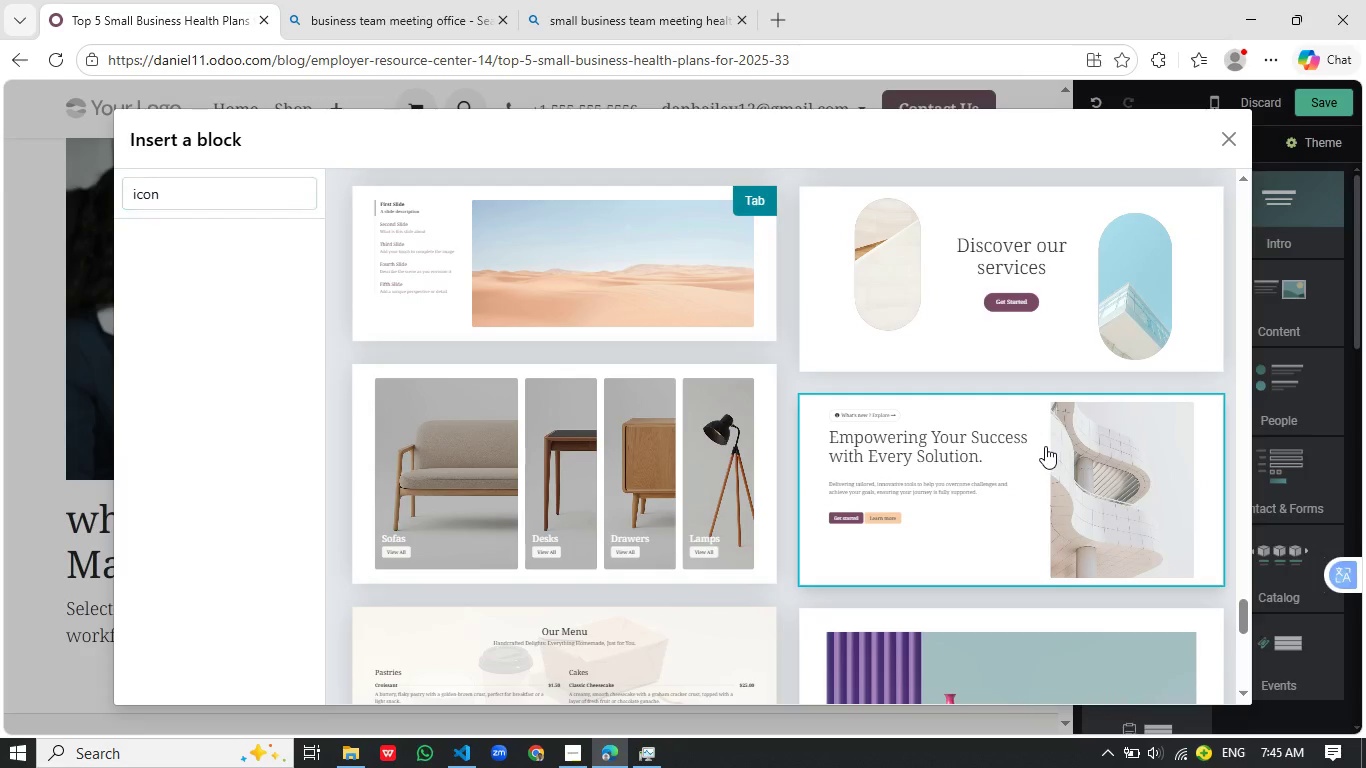 
left_click([1045, 446])
 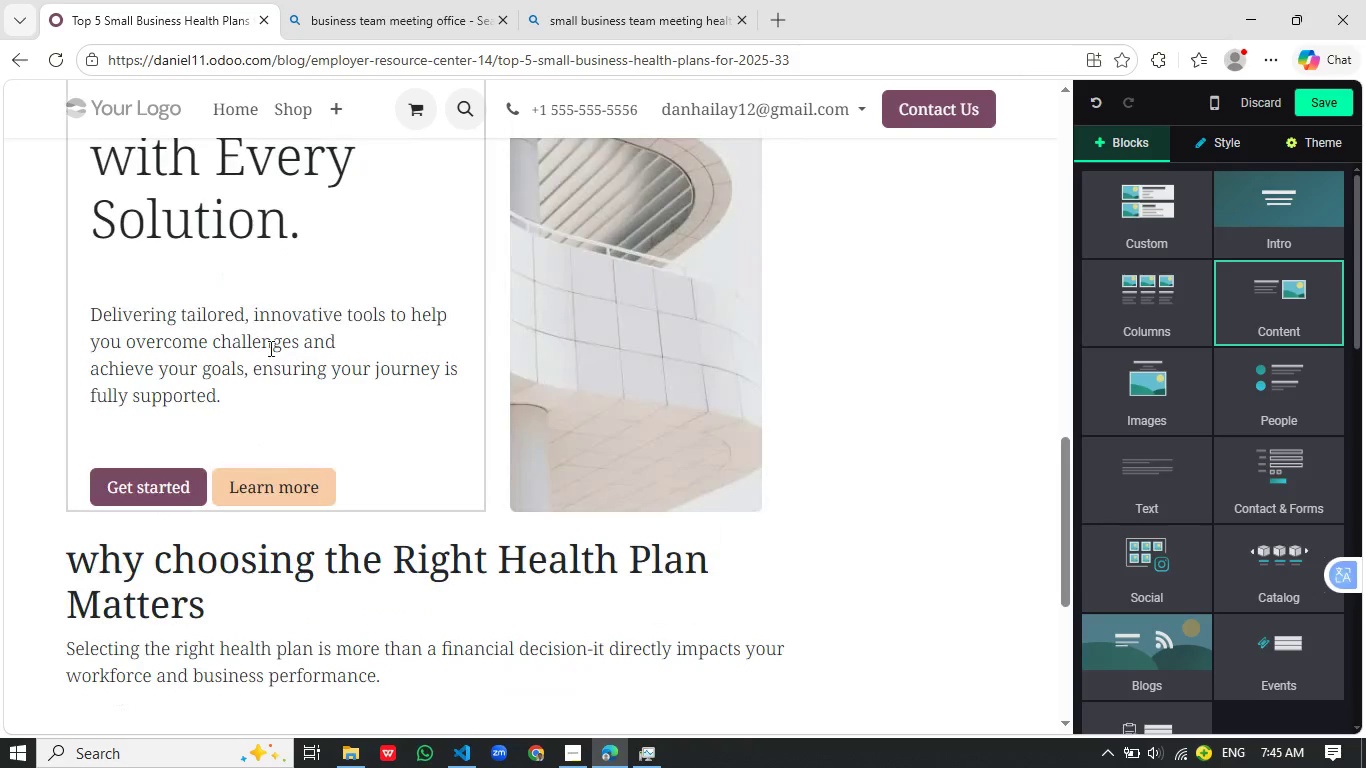 
scroll: coordinate [666, 401], scroll_direction: down, amount: 3.0
 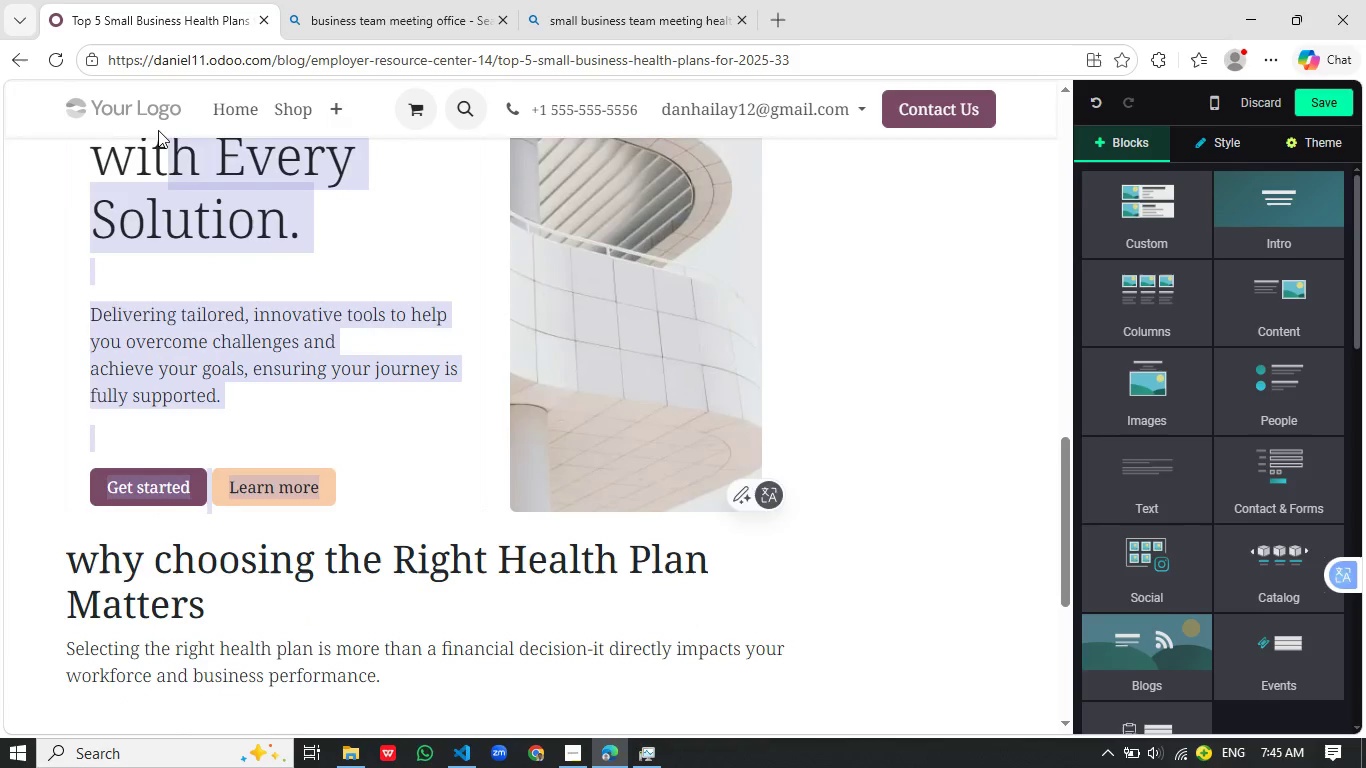 
left_click_drag(start_coordinate=[356, 480], to_coordinate=[150, 127])
 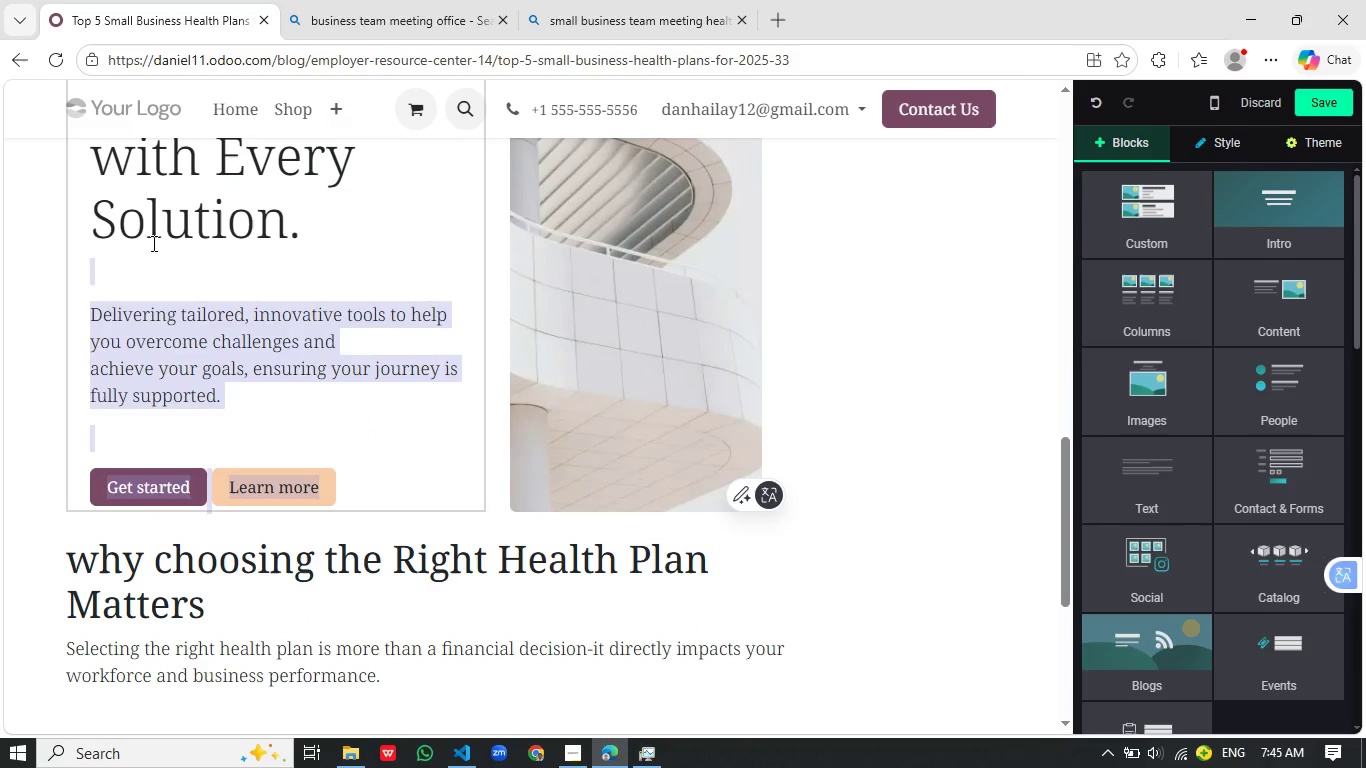 
left_click_drag(start_coordinate=[354, 496], to_coordinate=[136, 234])
 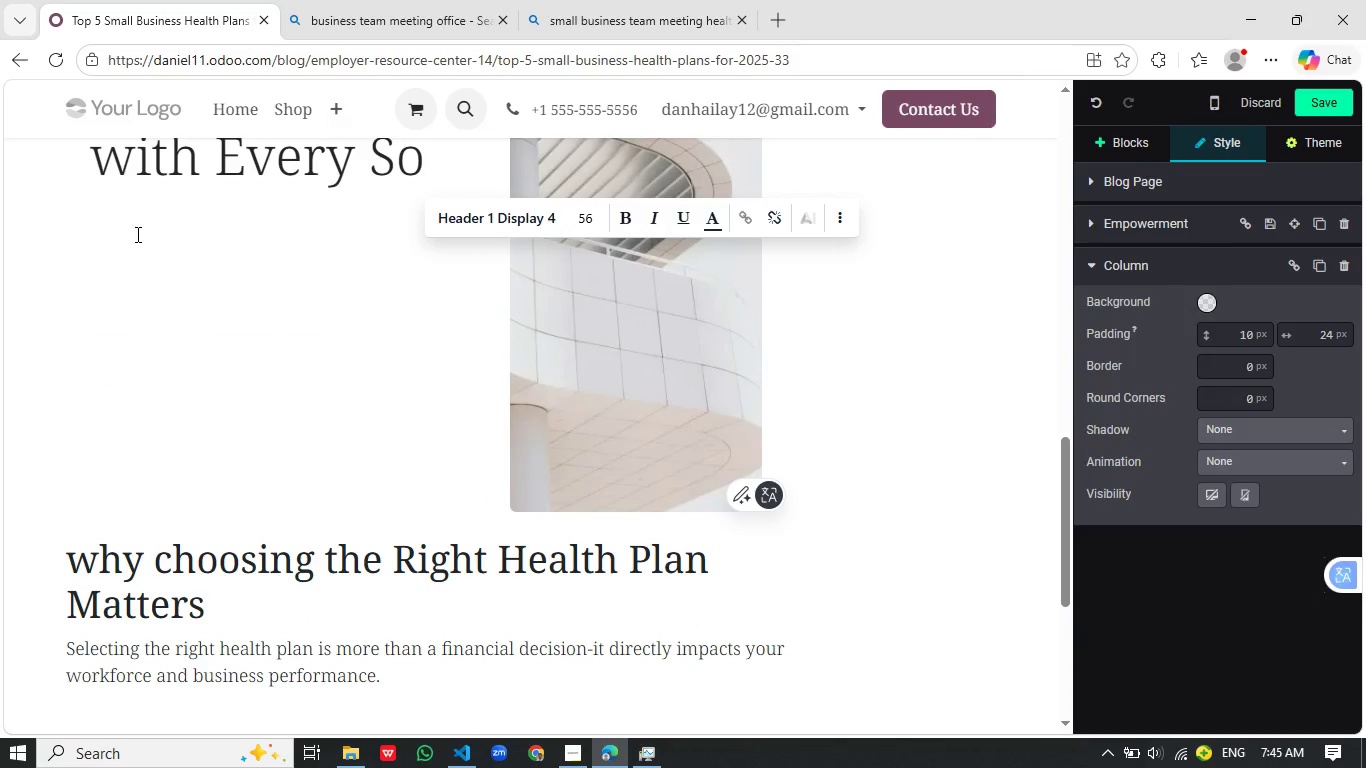 
key(Backspace)
 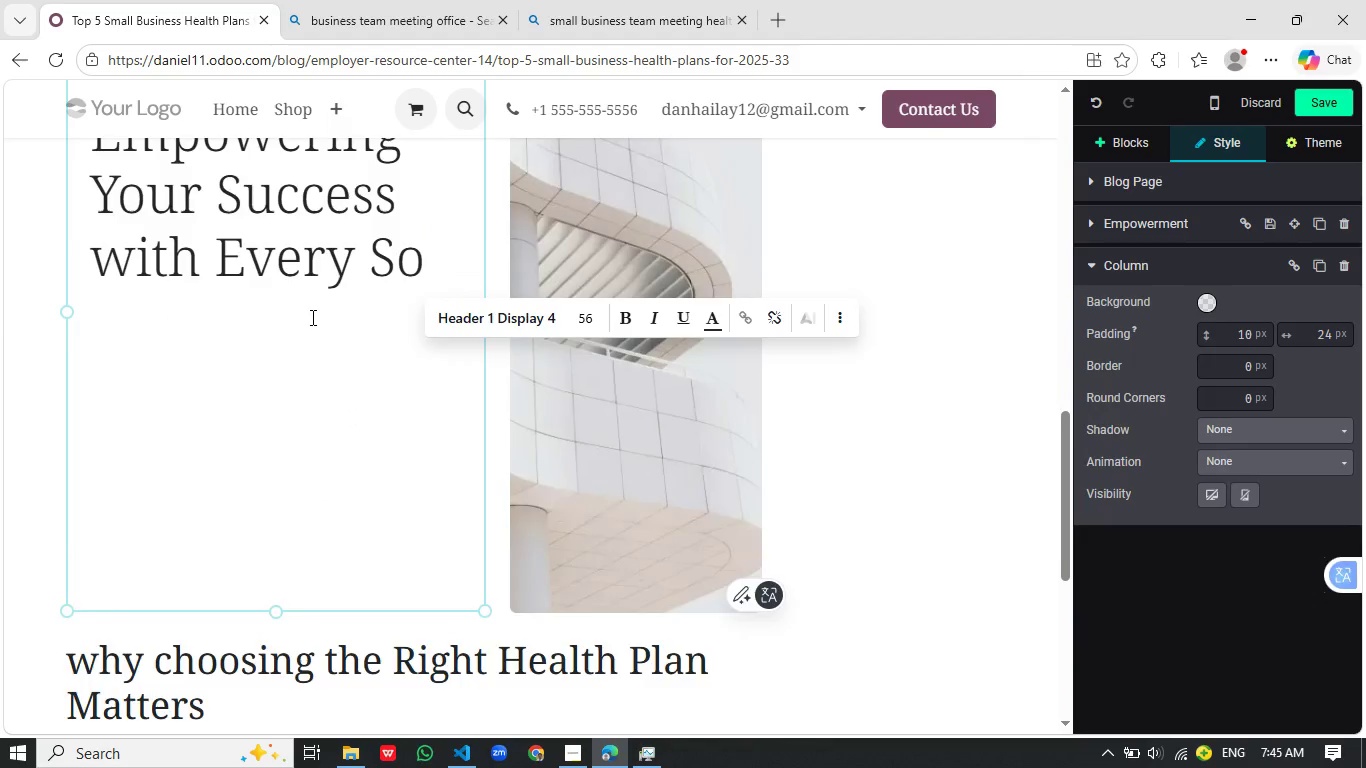 
left_click_drag(start_coordinate=[432, 464], to_coordinate=[53, 189])
 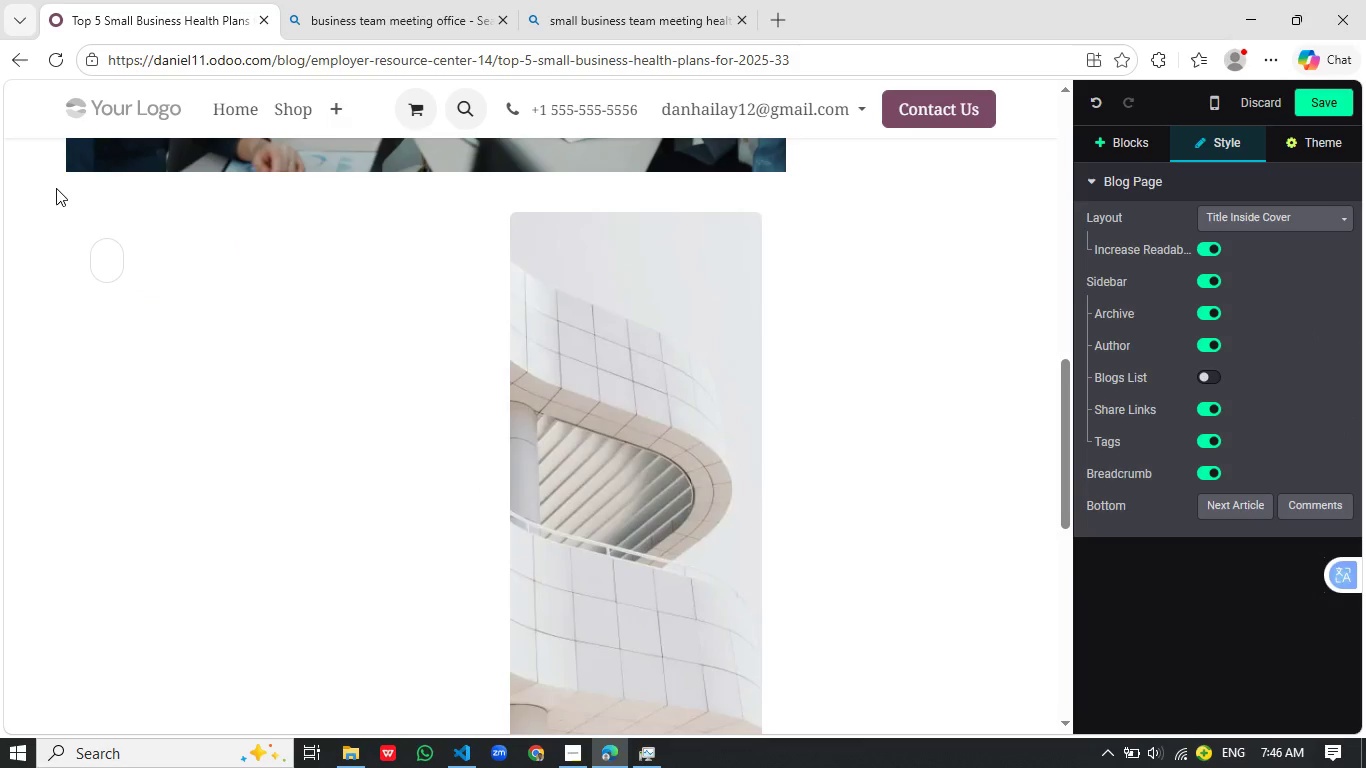 
scroll: coordinate [311, 317], scroll_direction: up, amount: 3.0
 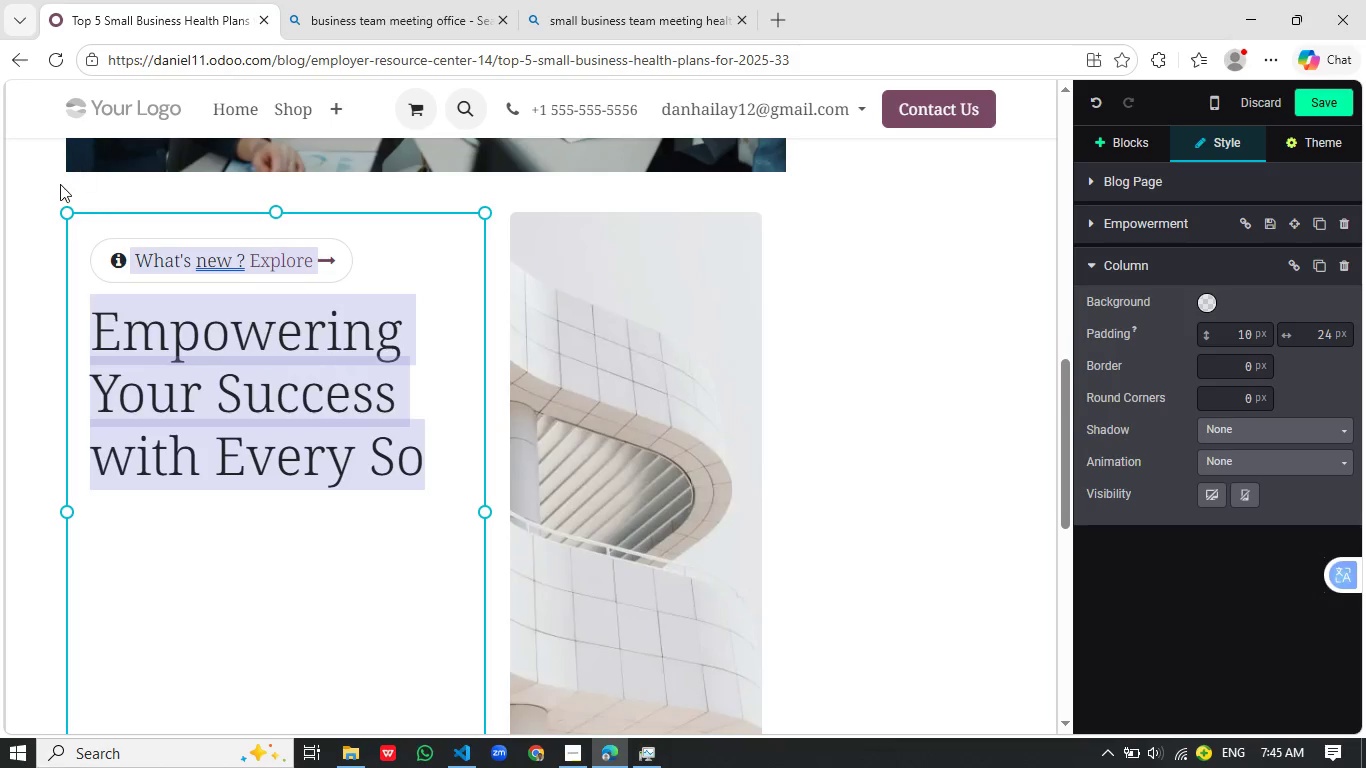 
key(Backspace)
 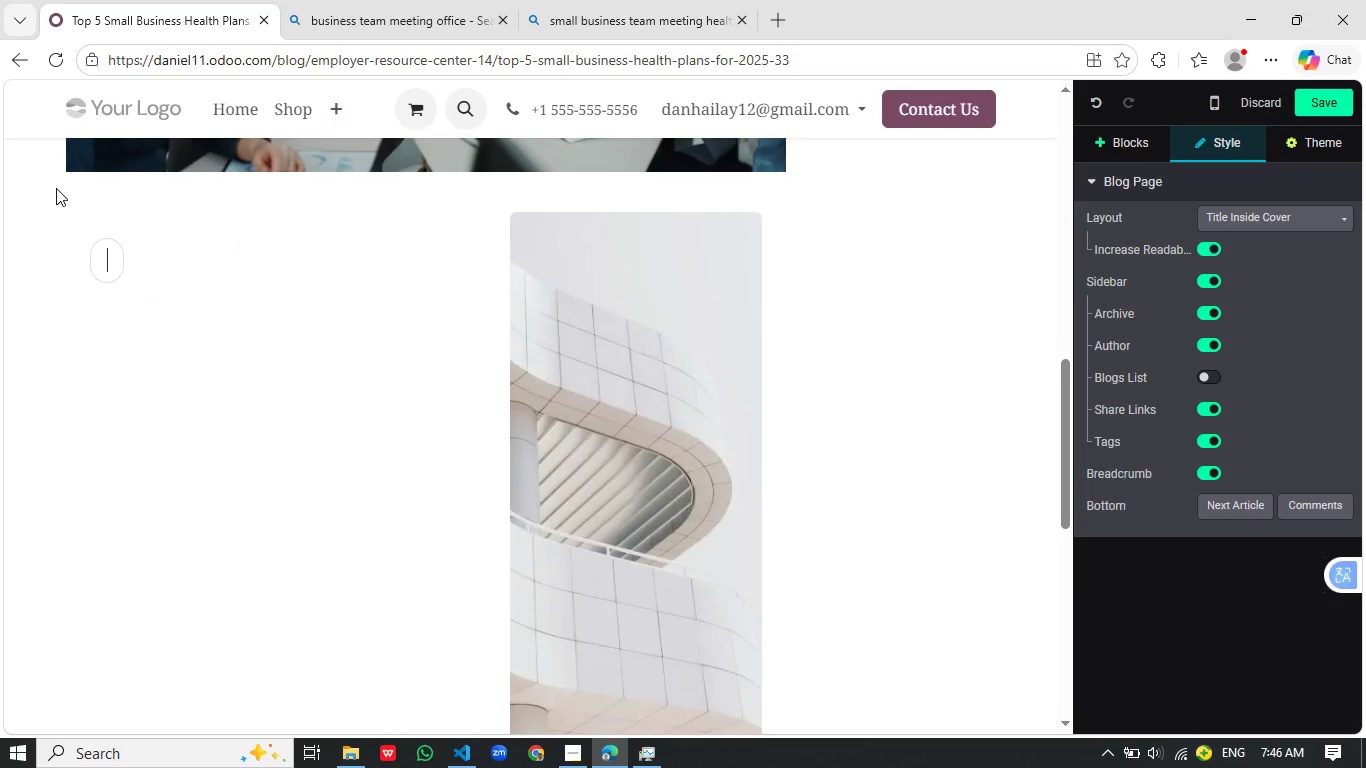 
key(Delete)
 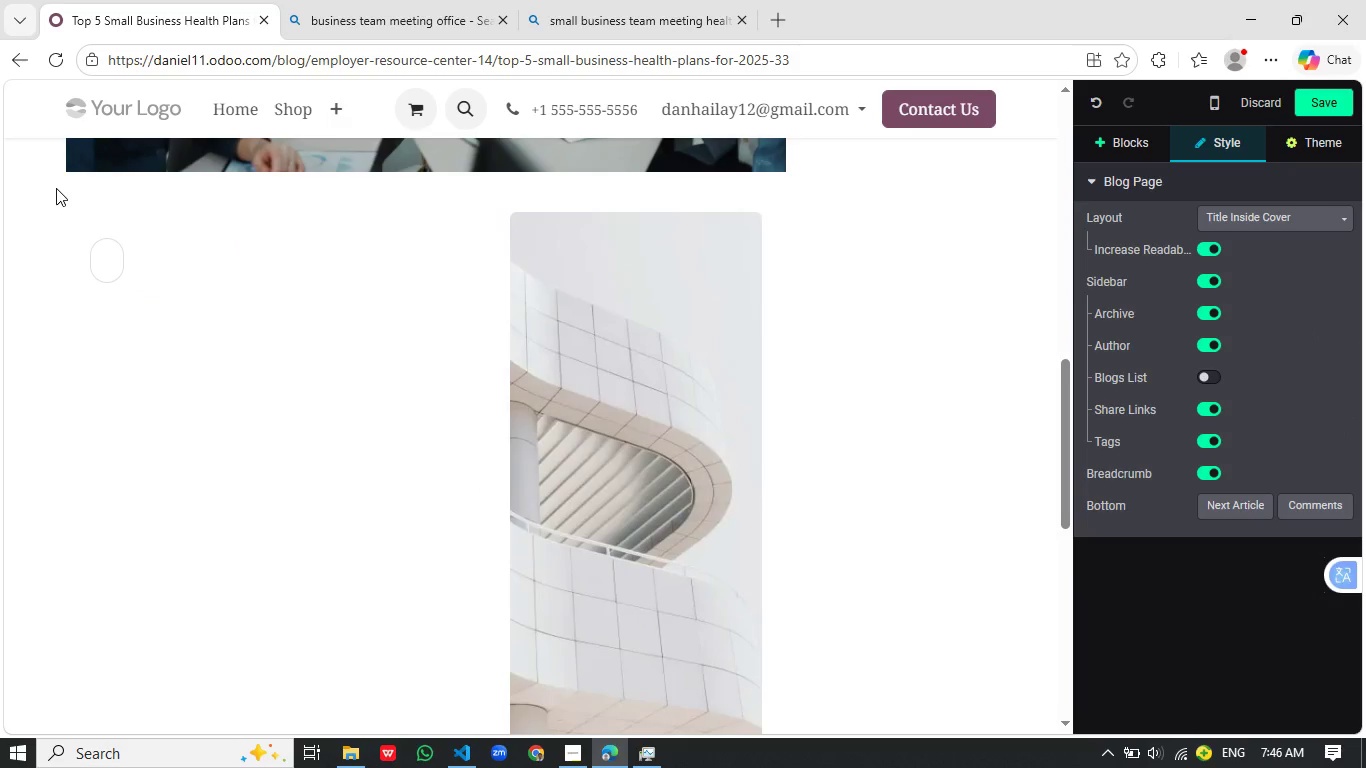 
key(Backspace)
 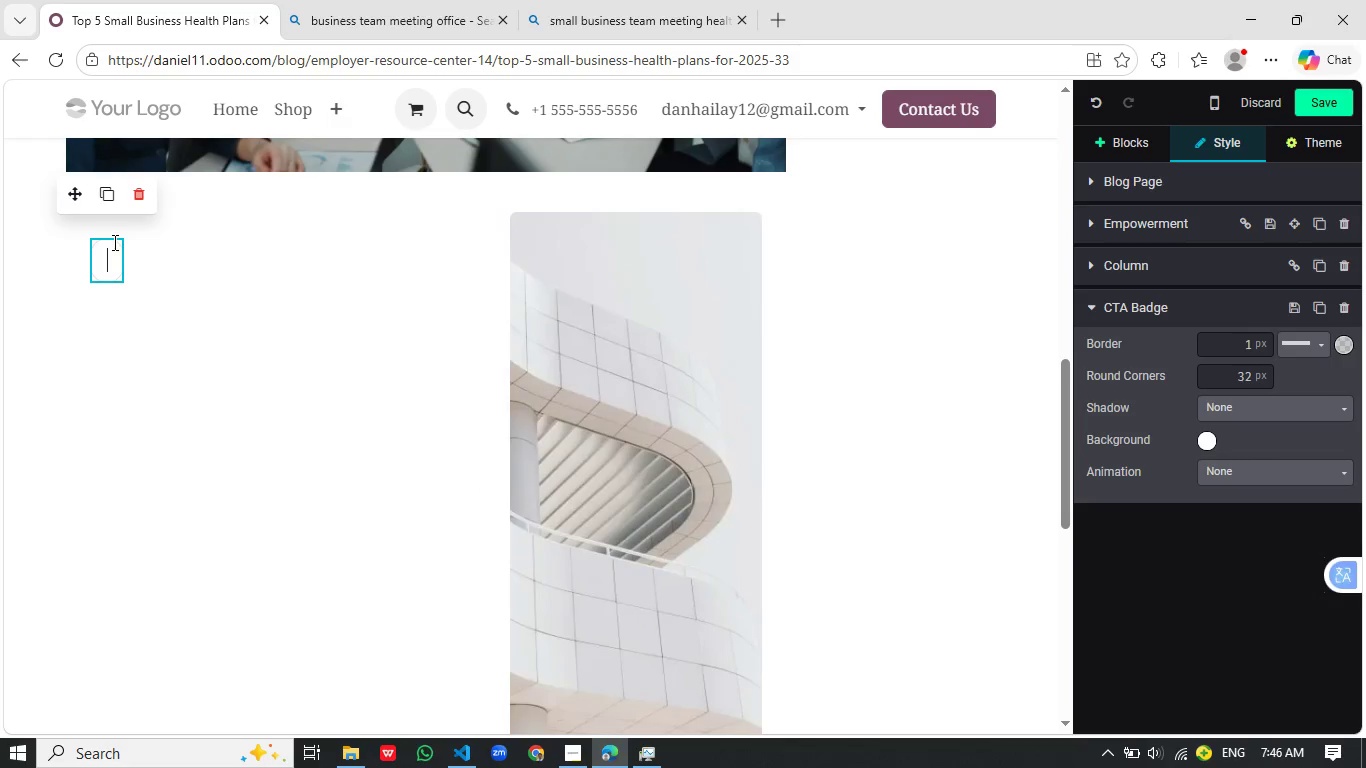 
left_click([113, 242])
 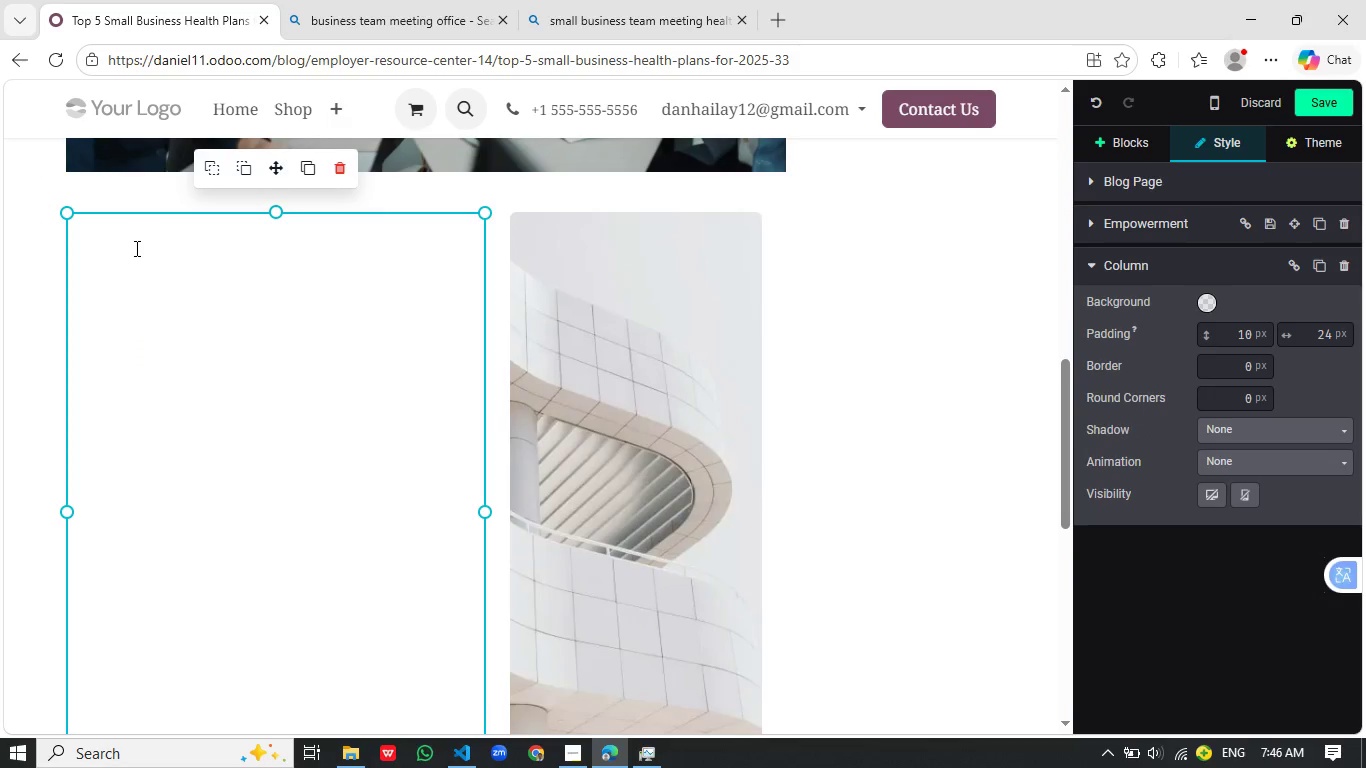 
left_click([127, 201])
 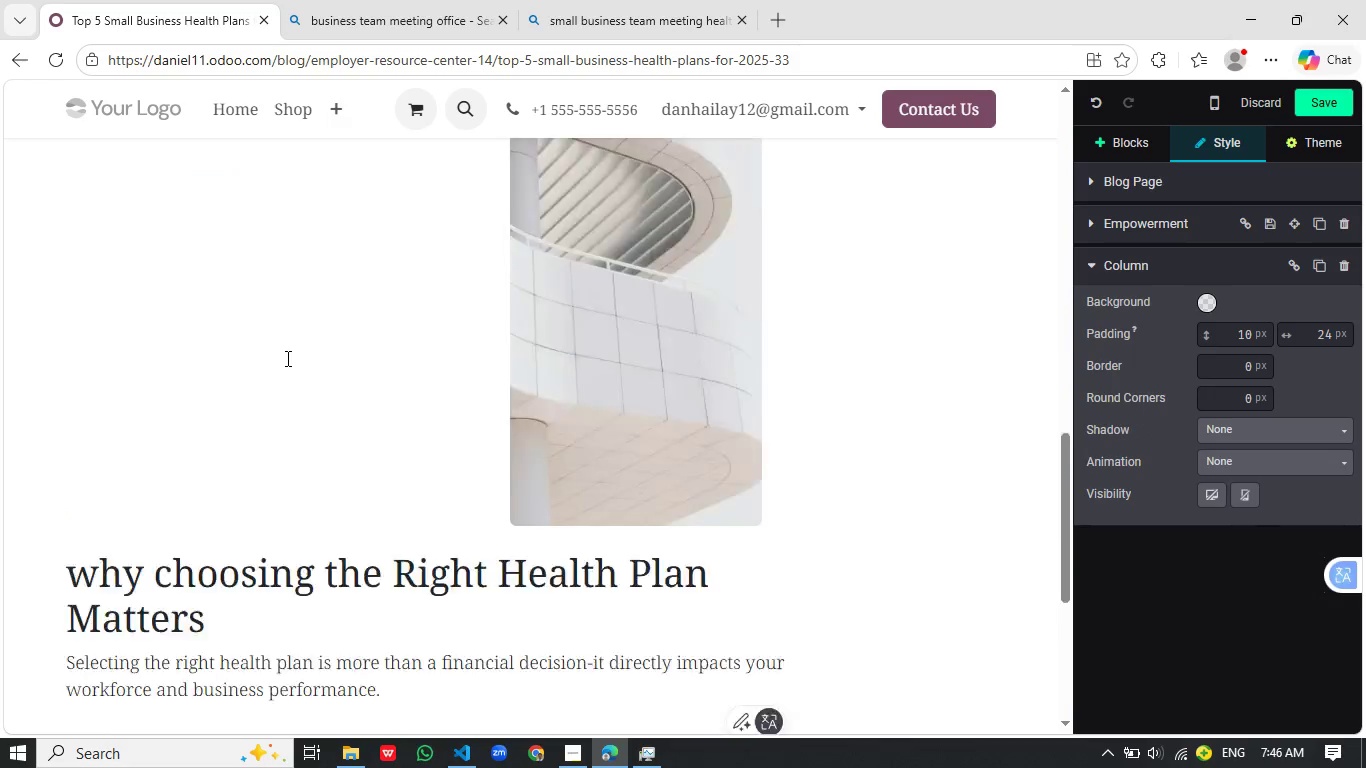 
left_click([127, 252])
 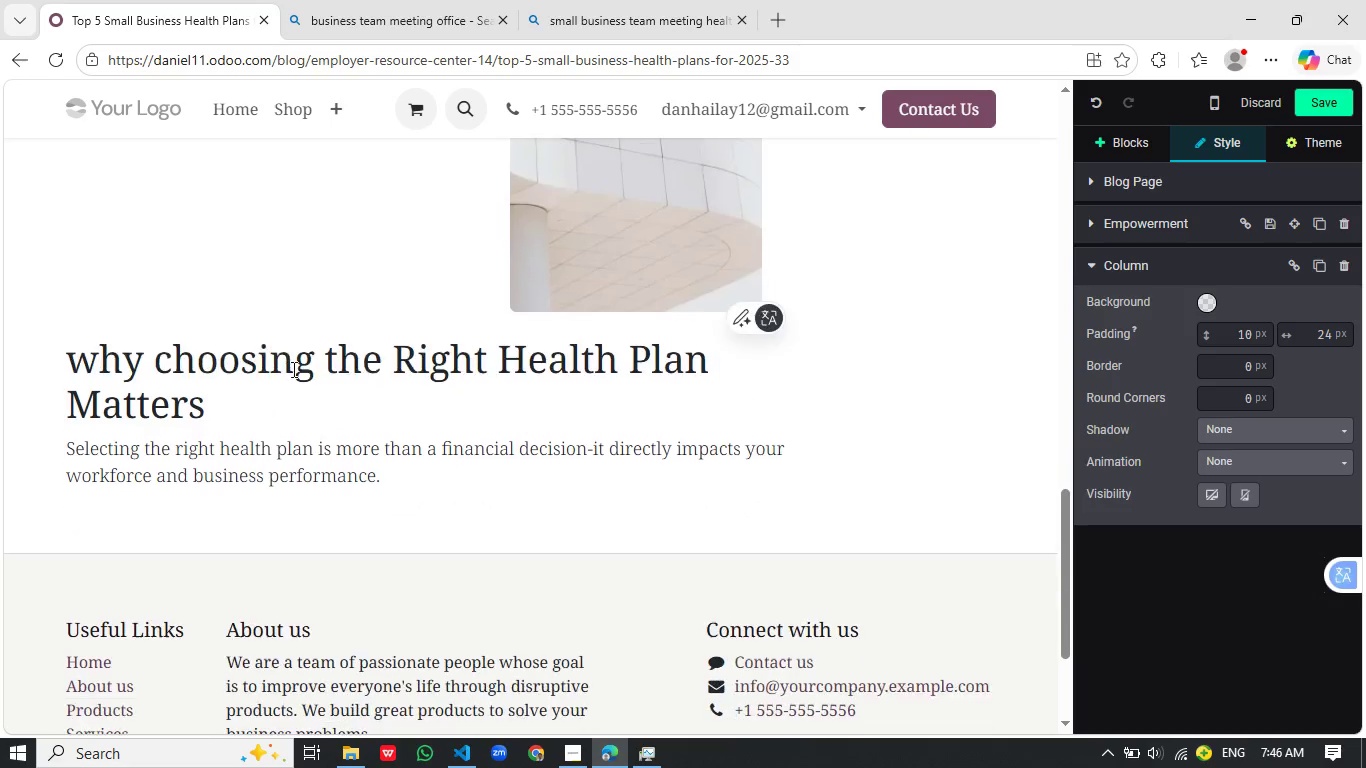 
left_click_drag(start_coordinate=[409, 477], to_coordinate=[57, 445])
 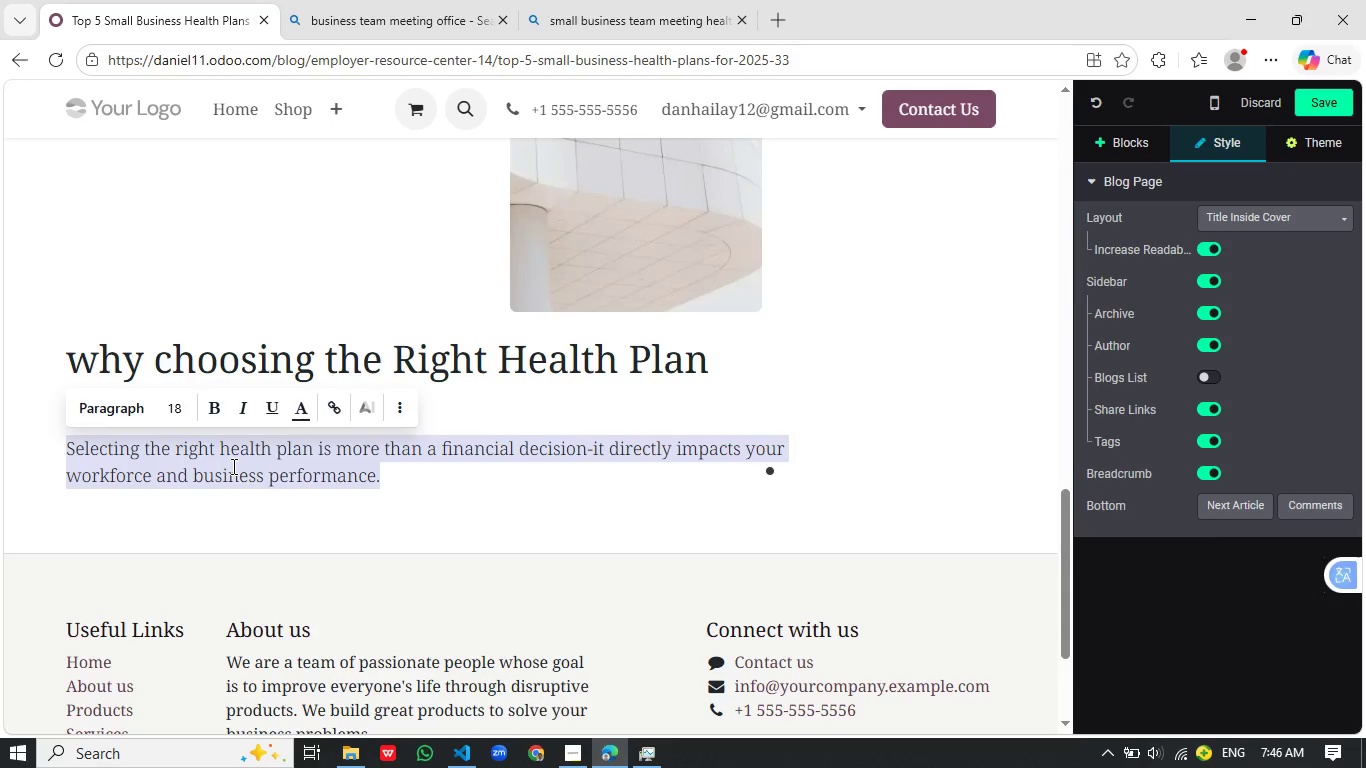 
scroll: coordinate [286, 358], scroll_direction: down, amount: 5.0
 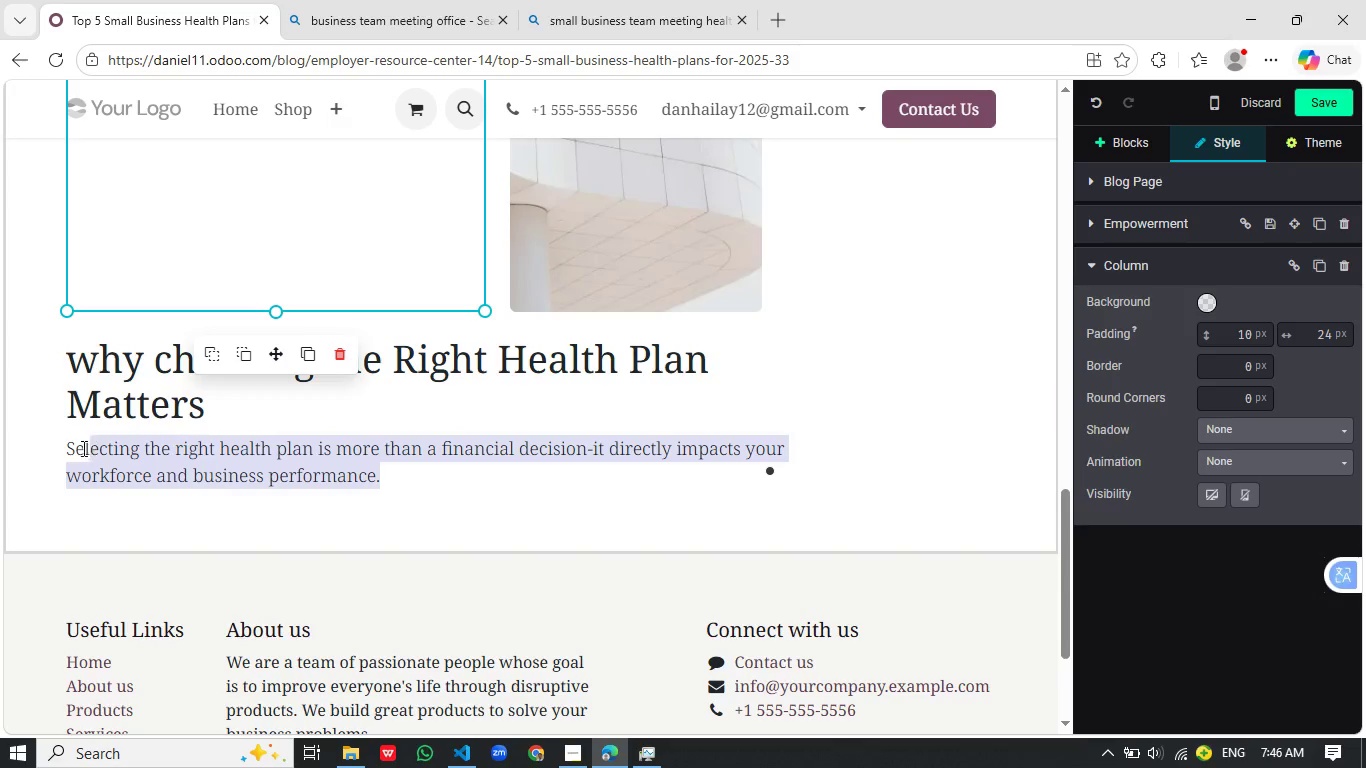 
hold_key(key=ControlLeft, duration=0.62)
 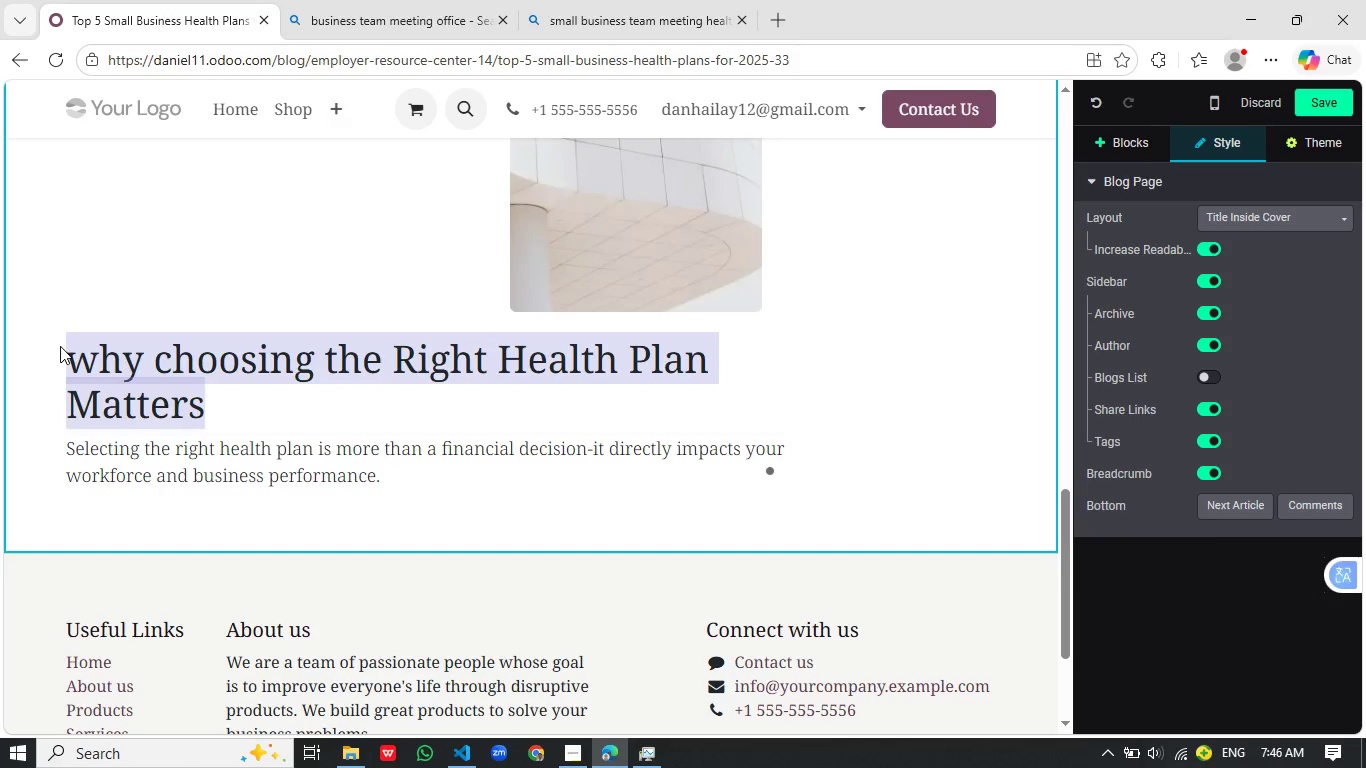 
left_click_drag(start_coordinate=[223, 413], to_coordinate=[60, 346])
 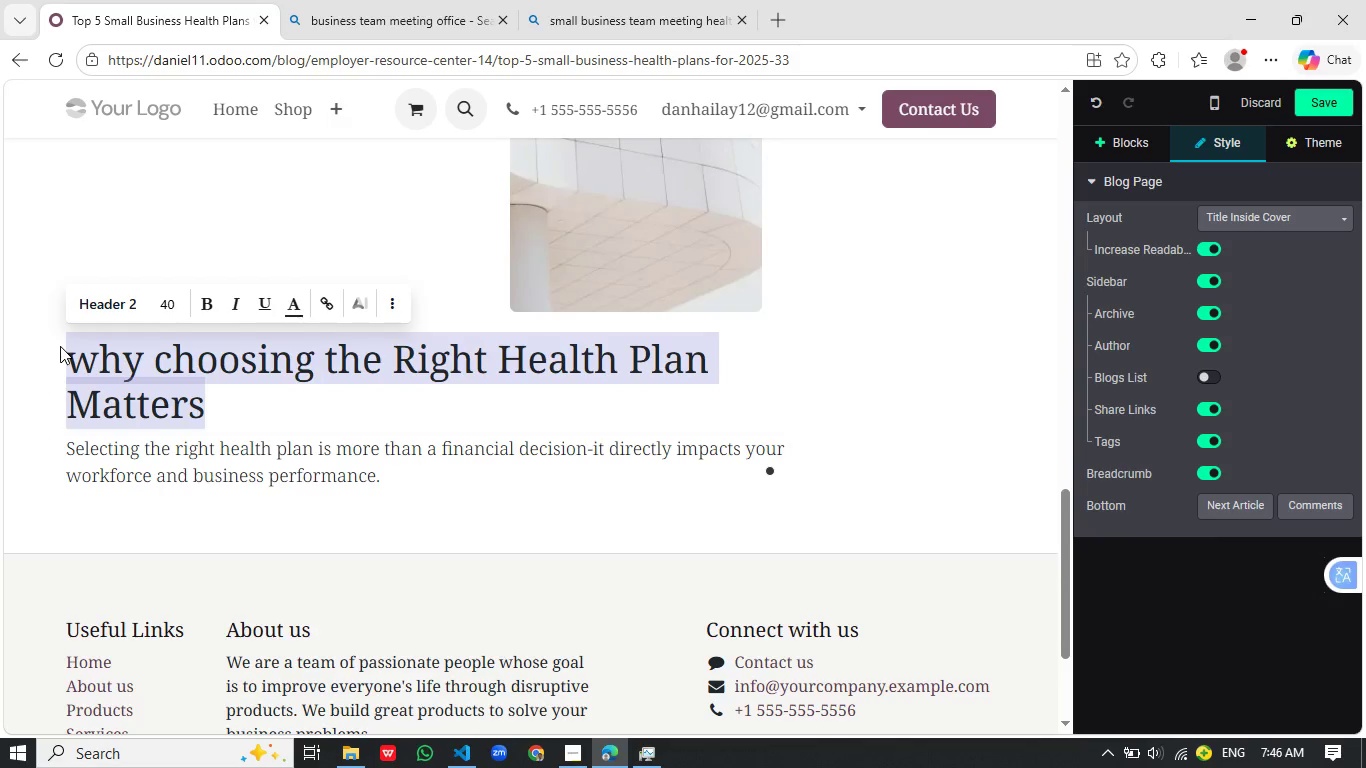 
key(Control+X)
 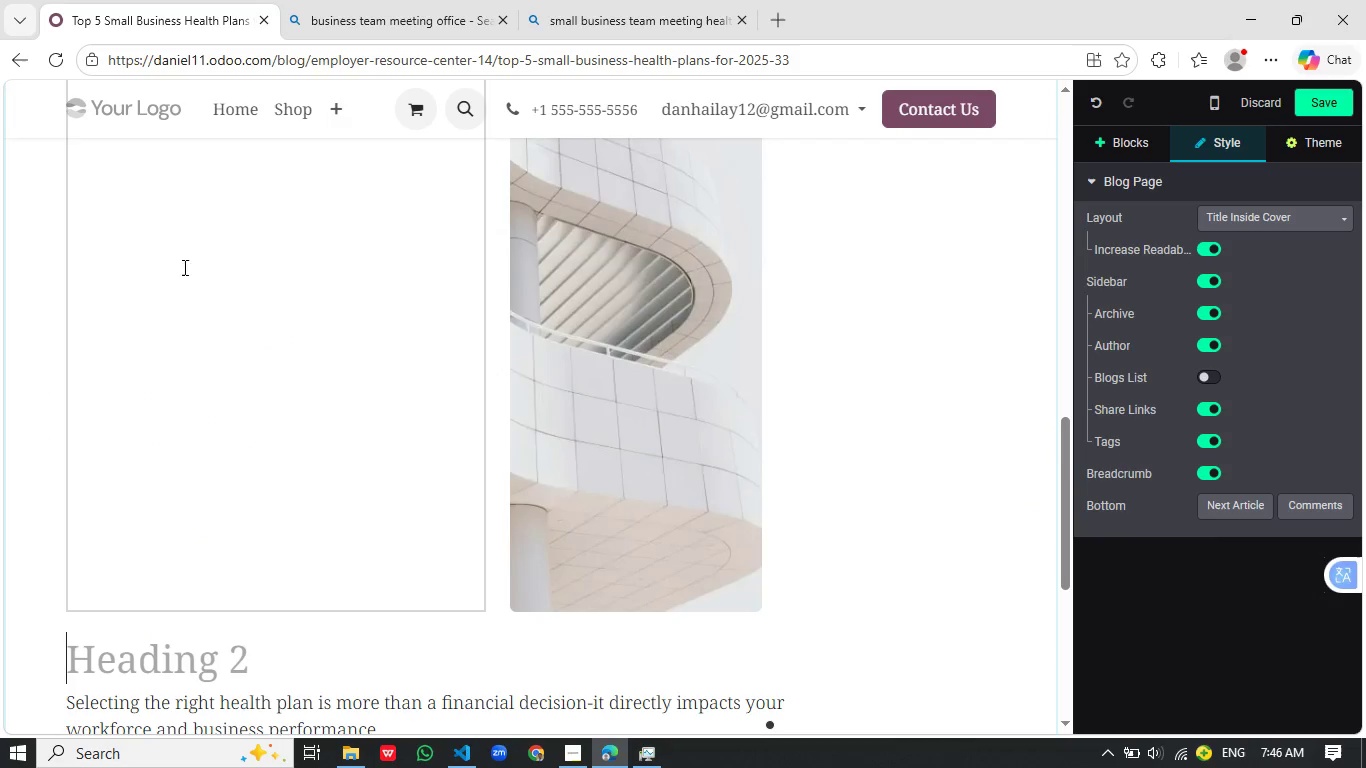 
scroll: coordinate [204, 184], scroll_direction: up, amount: 3.0
 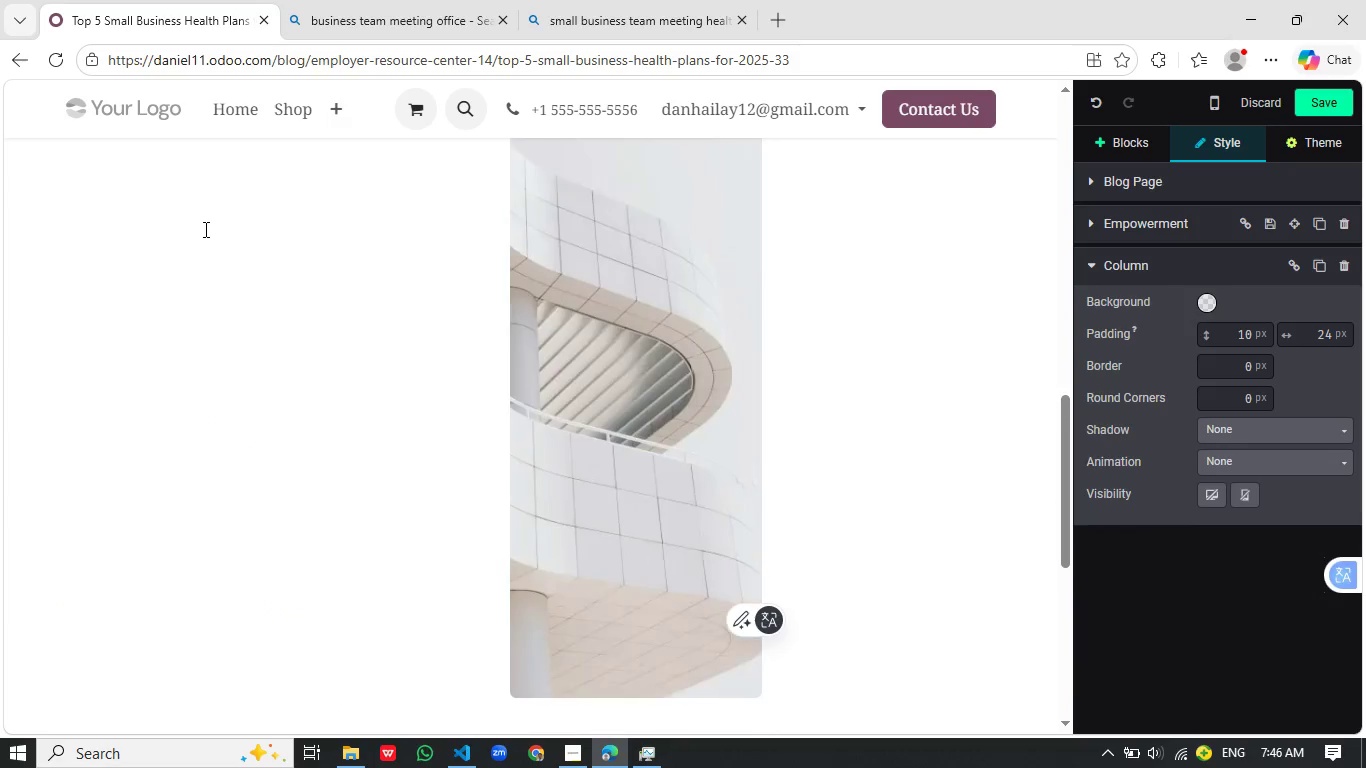 
left_click([204, 229])
 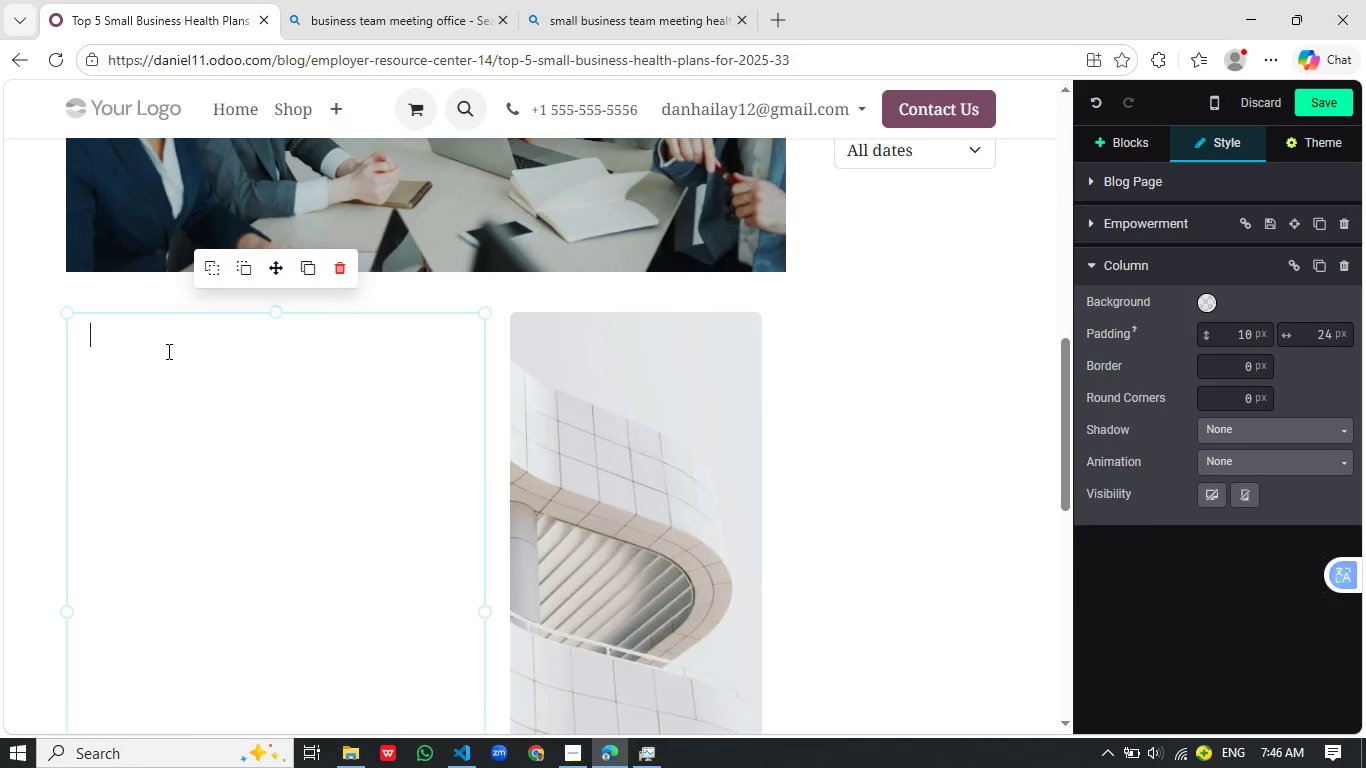 
scroll: coordinate [204, 229], scroll_direction: up, amount: 3.0
 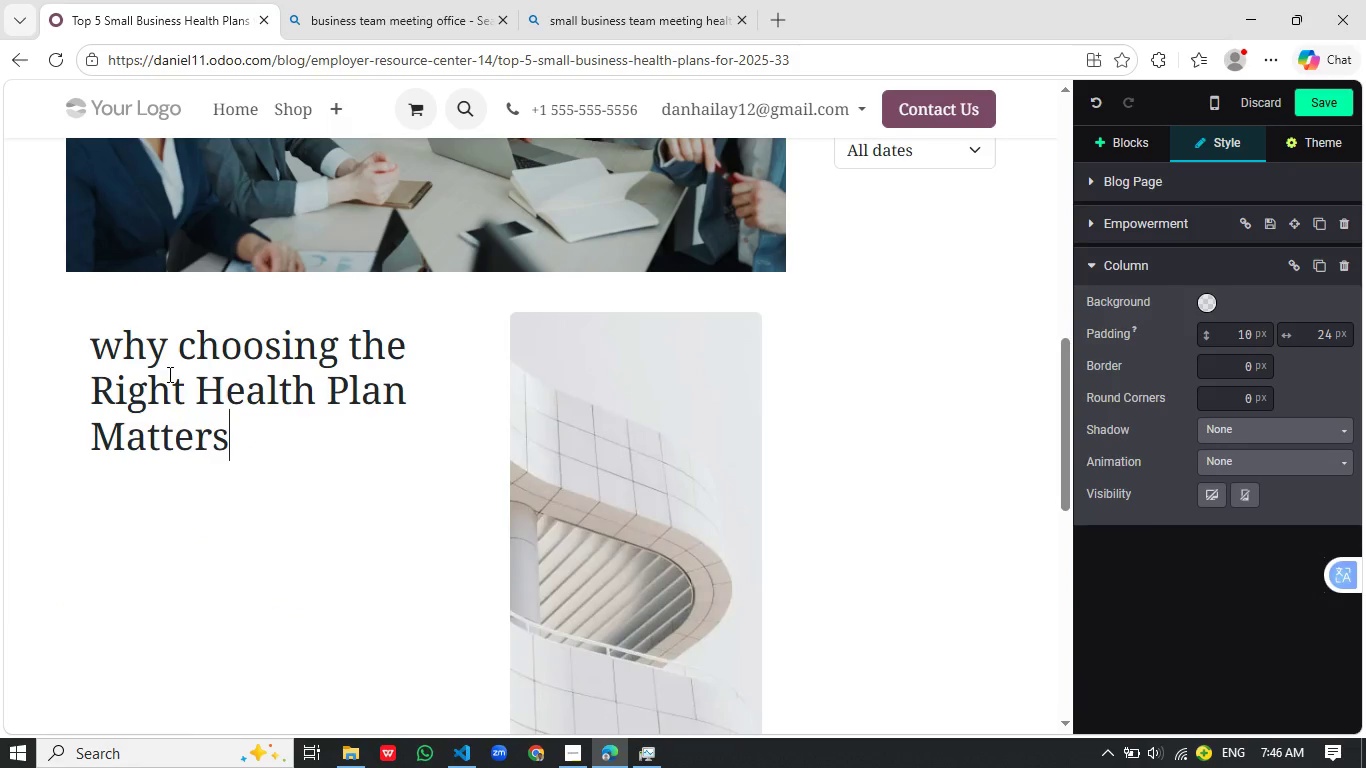 
key(Control+V)
 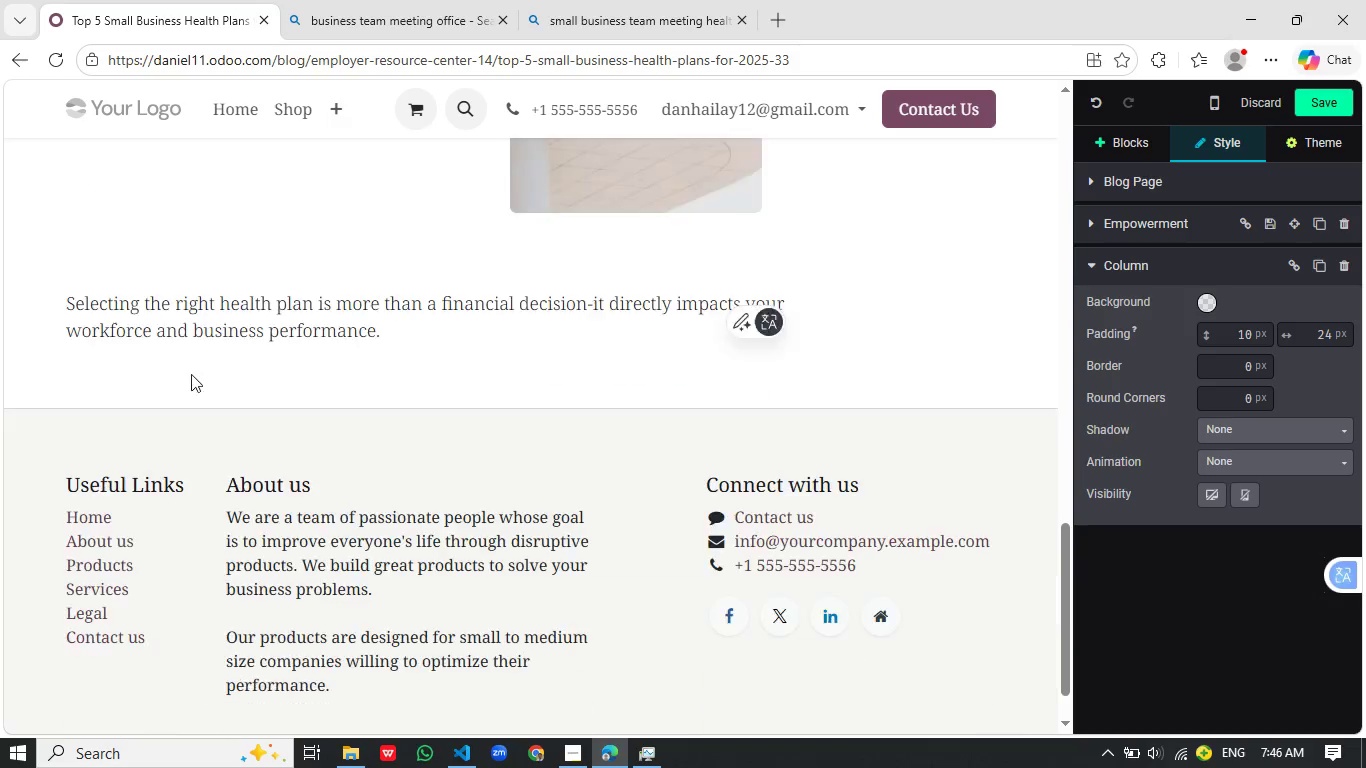 
scroll: coordinate [191, 374], scroll_direction: down, amount: 7.0
 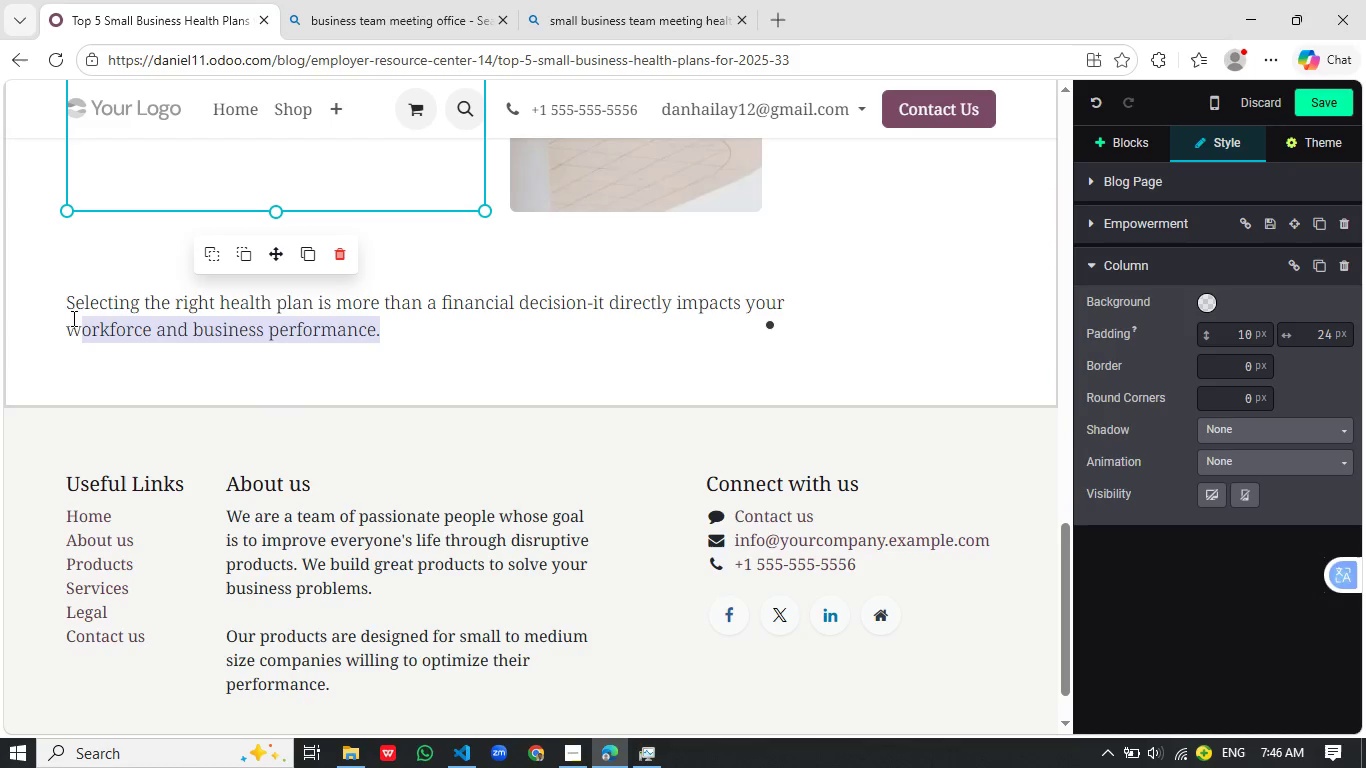 
left_click_drag(start_coordinate=[390, 333], to_coordinate=[65, 307])
 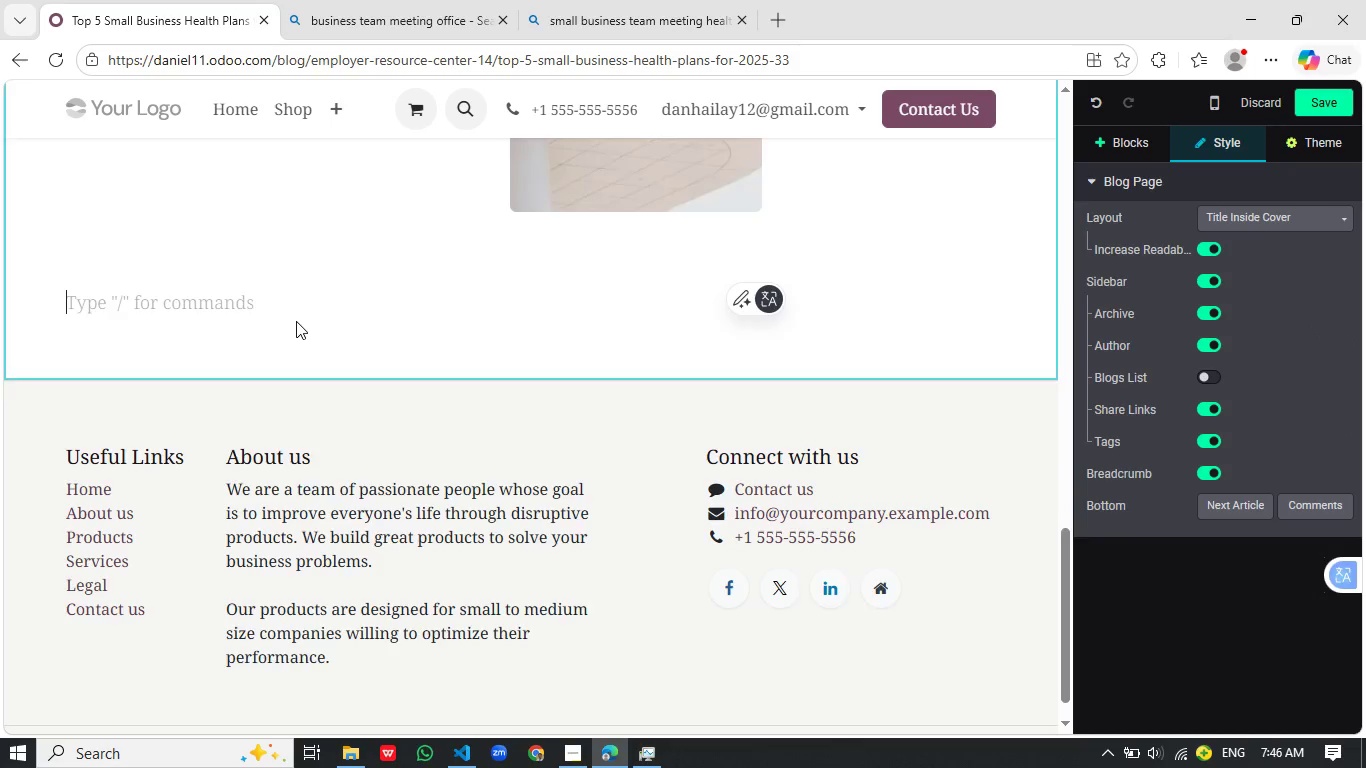 
key(Control+X)
 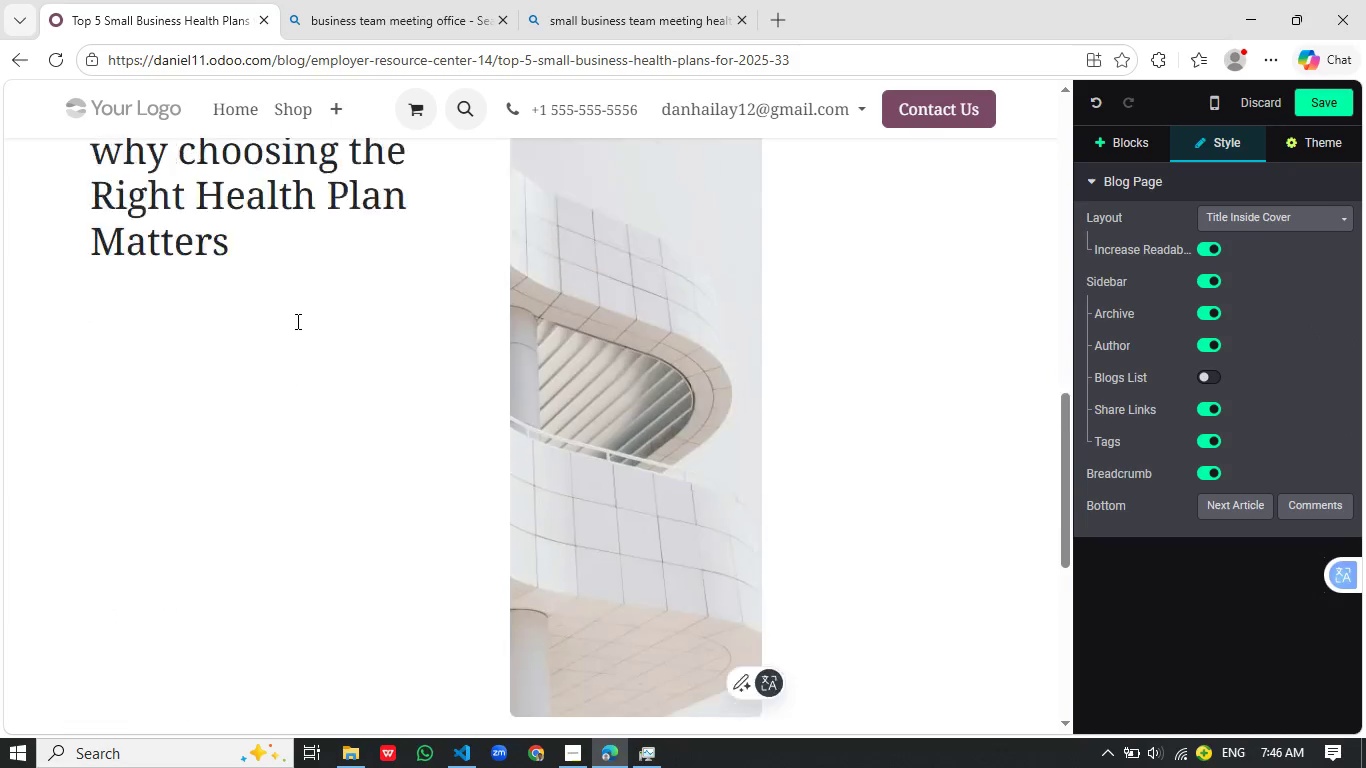 
left_click([292, 366])
 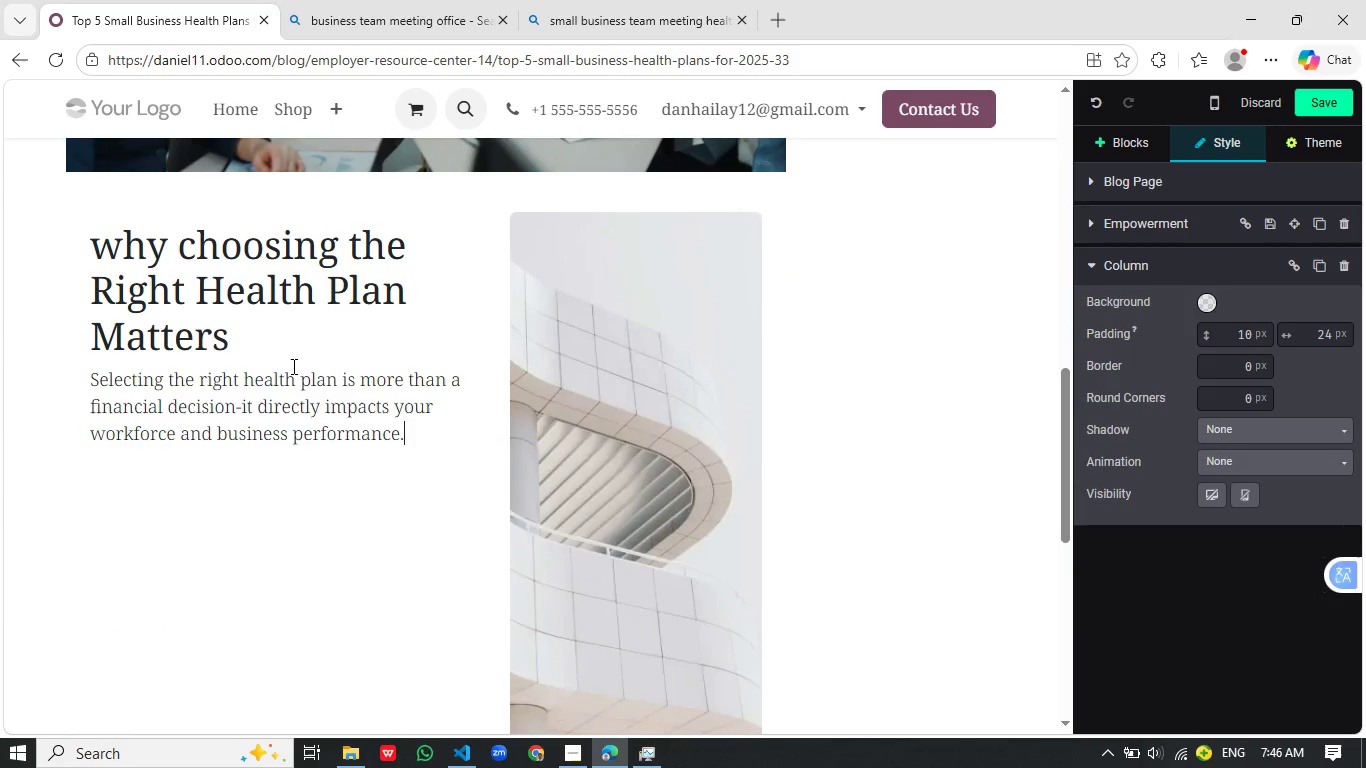 
scroll: coordinate [296, 321], scroll_direction: up, amount: 6.0
 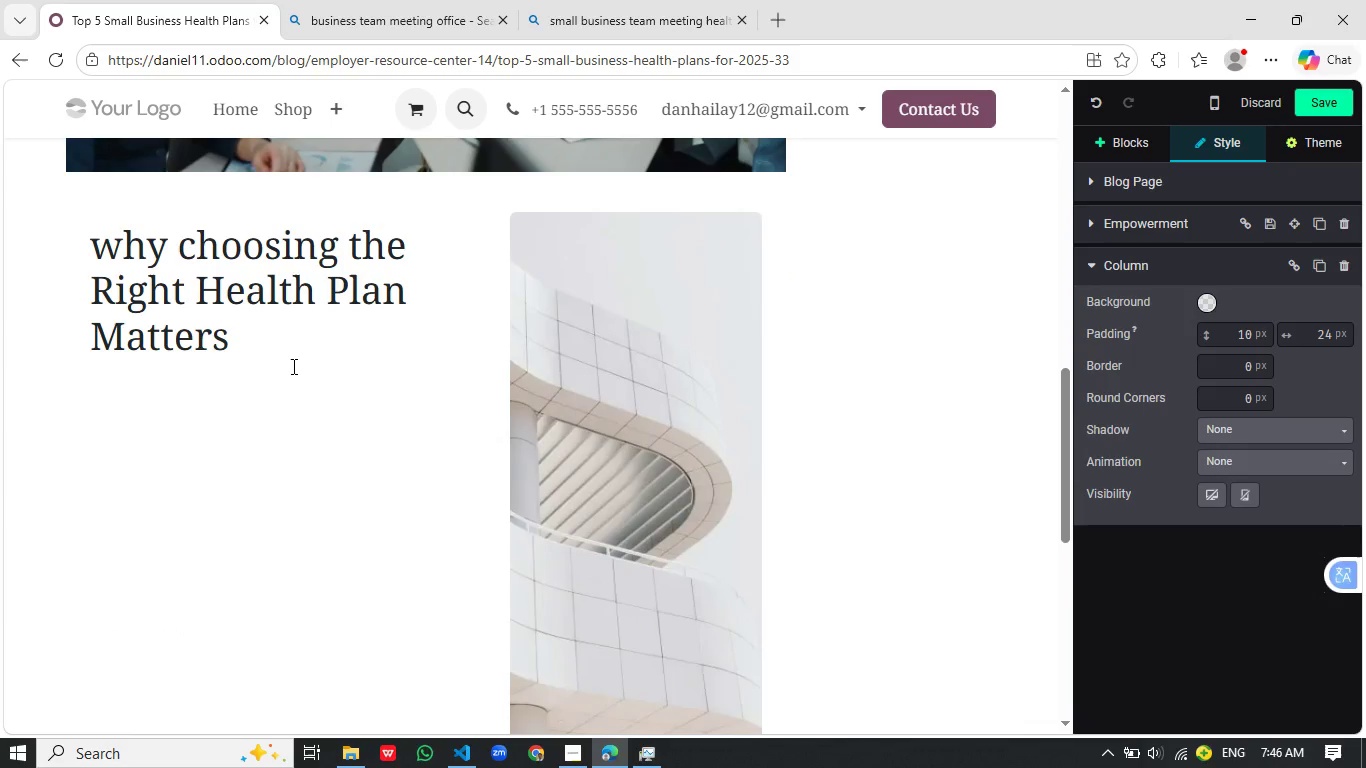 
key(Control+V)
 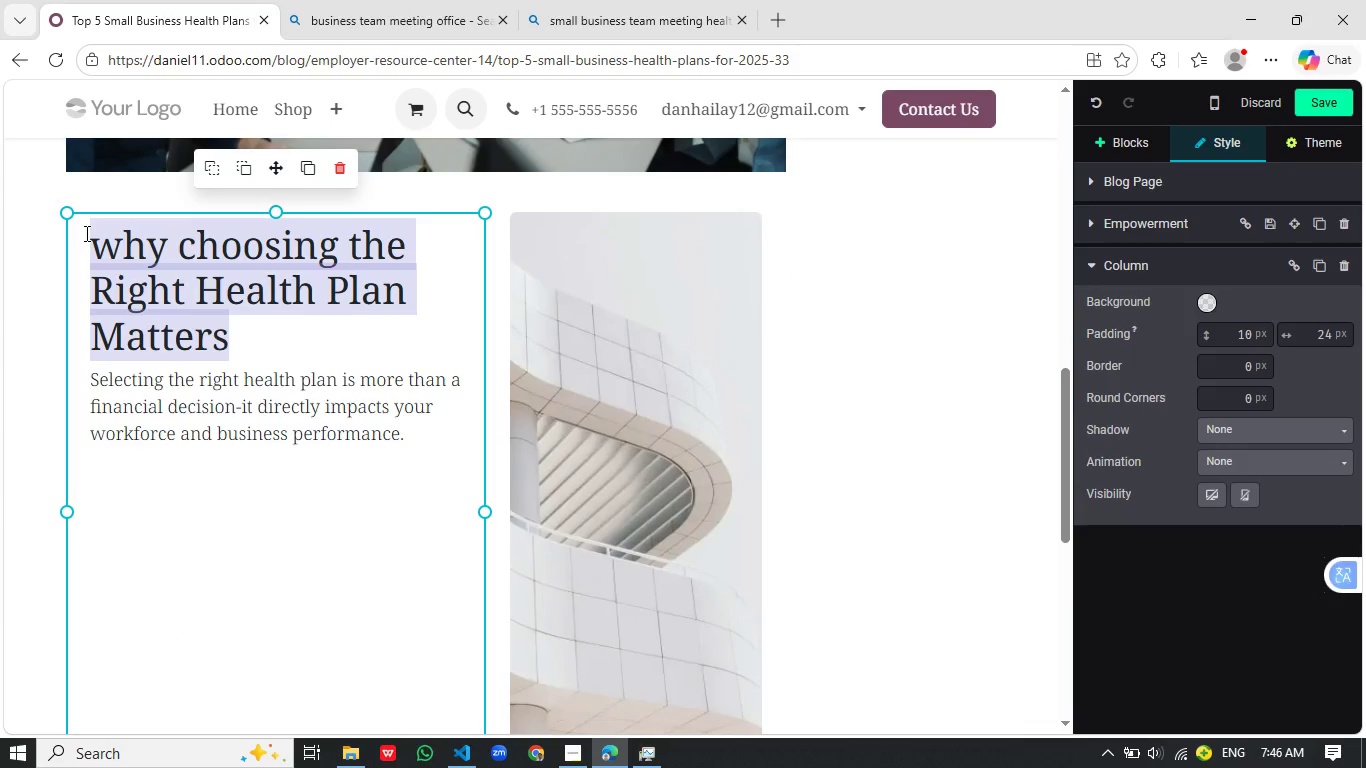 
left_click_drag(start_coordinate=[247, 340], to_coordinate=[85, 233])
 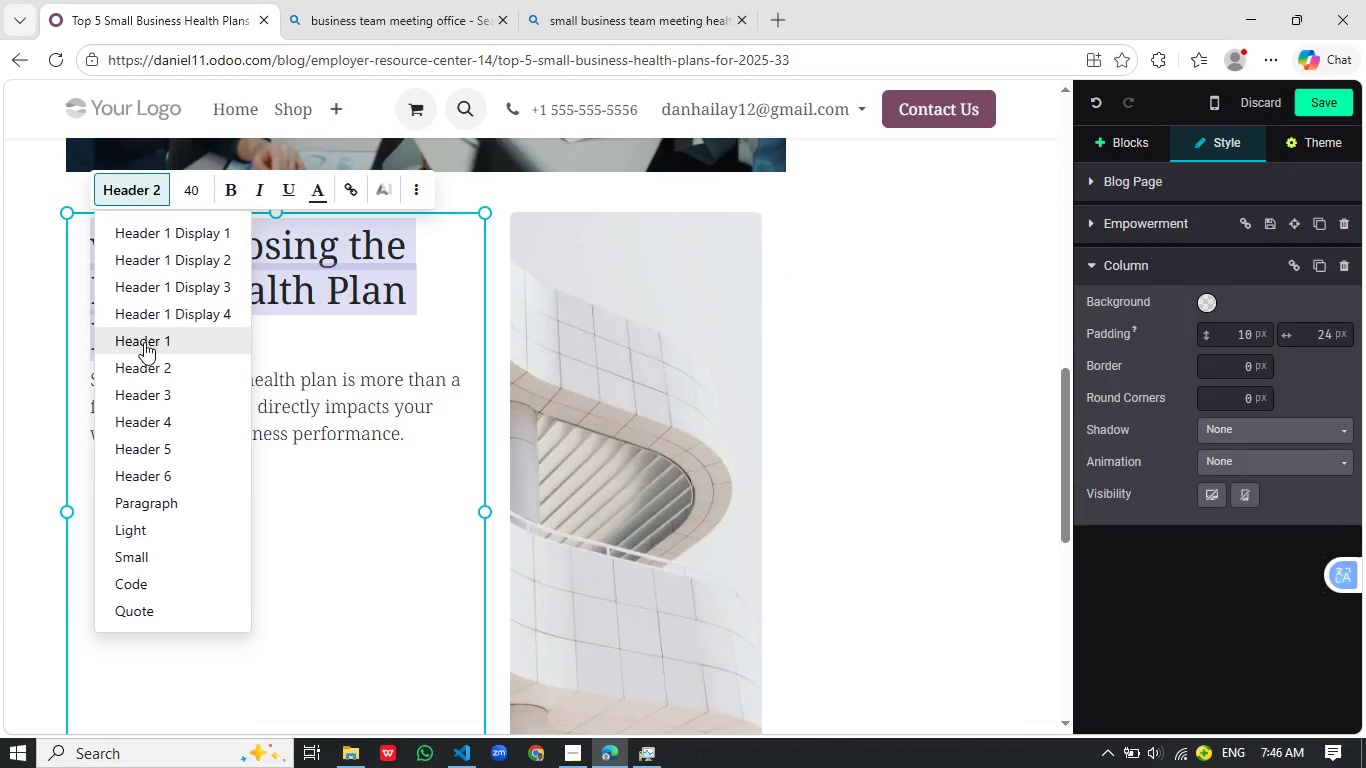 
left_click([141, 197])
 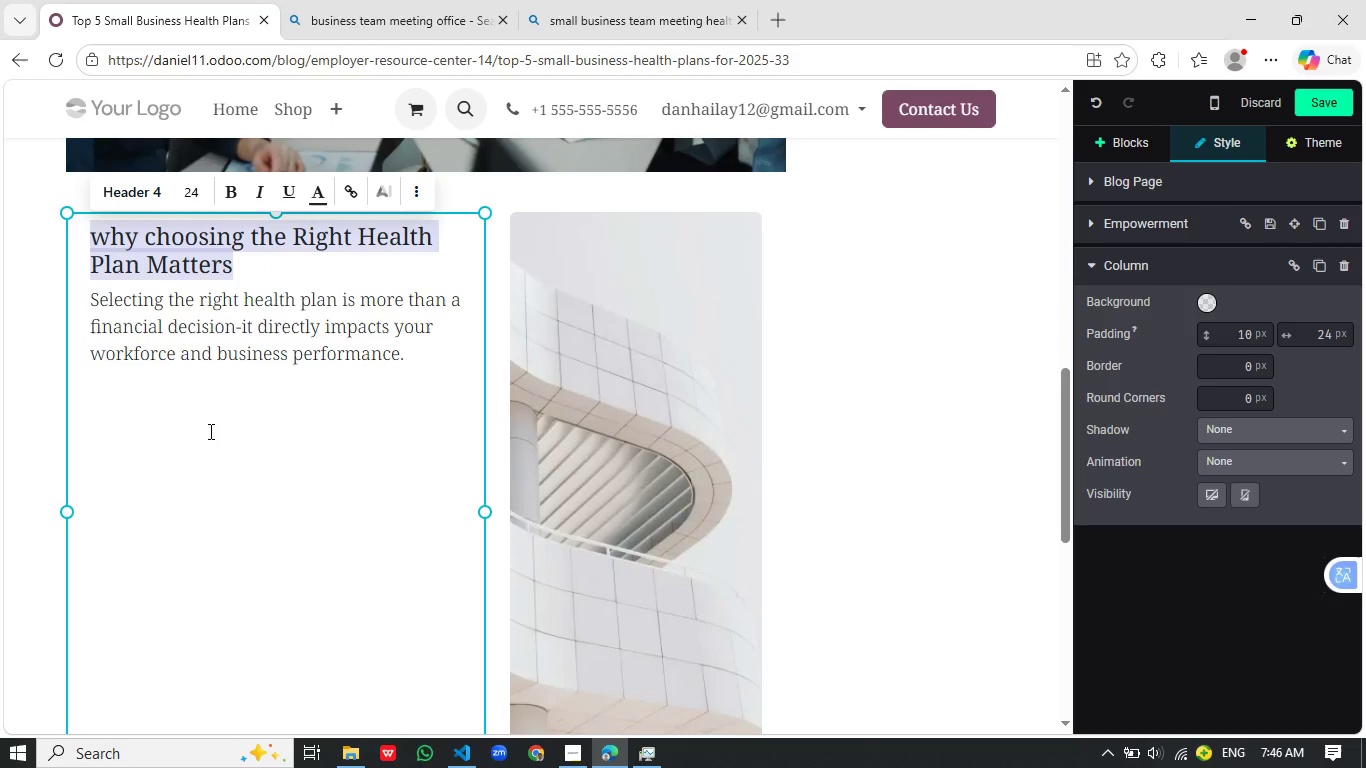 
left_click([209, 431])
 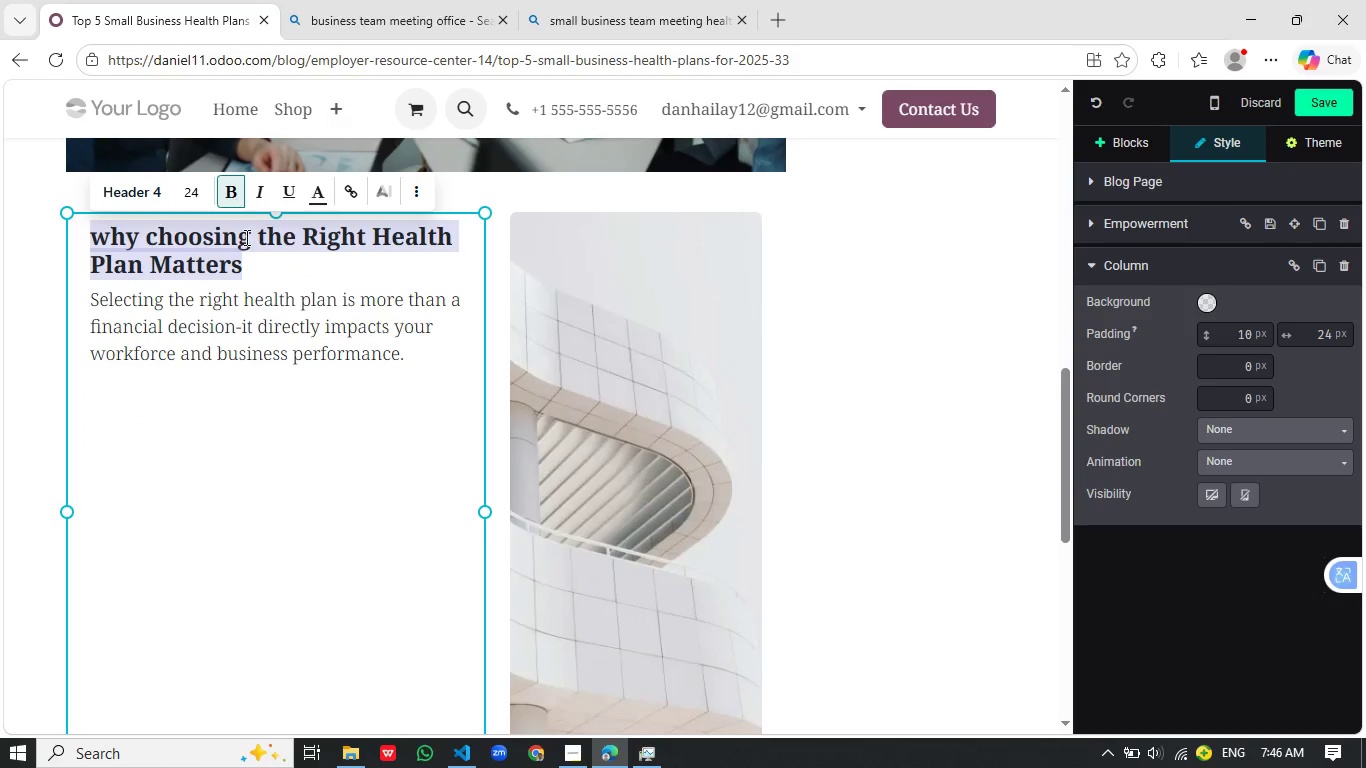 
left_click([236, 198])
 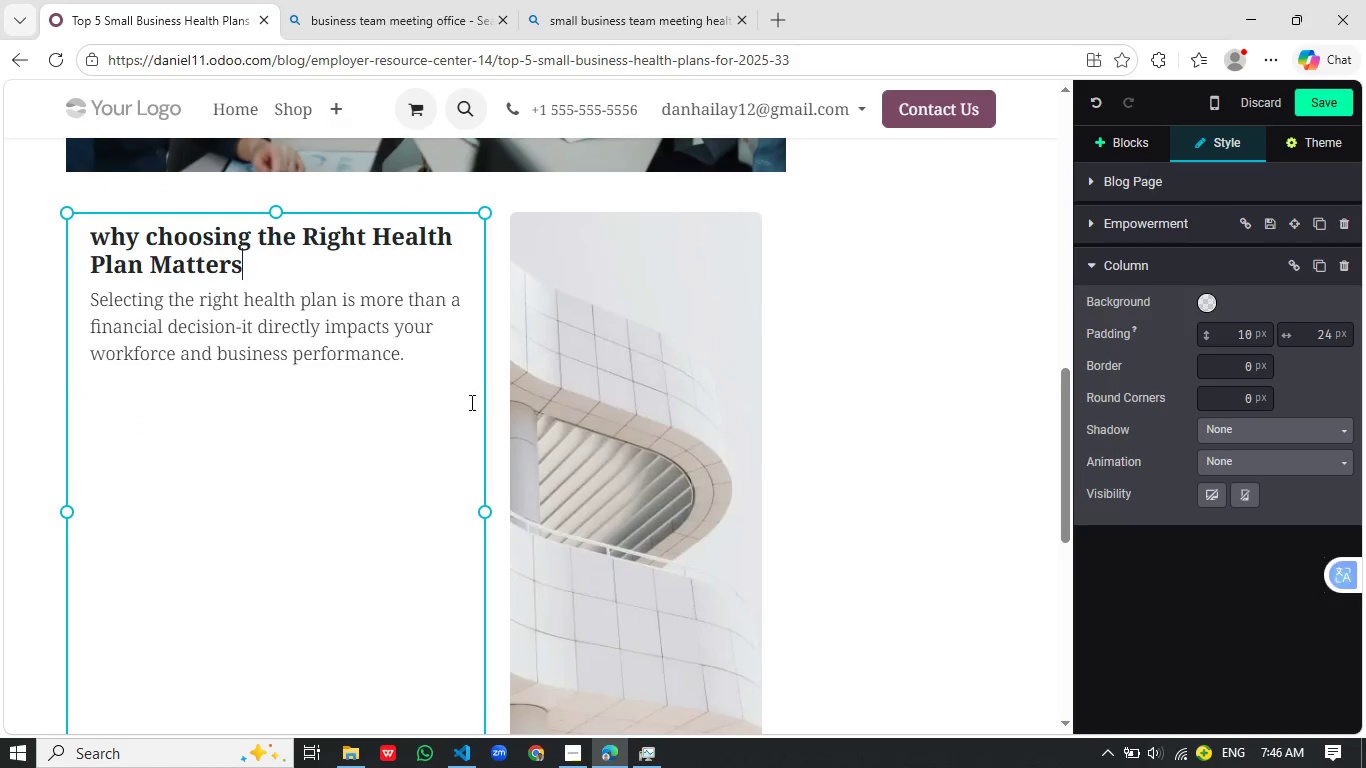 
left_click([297, 274])
 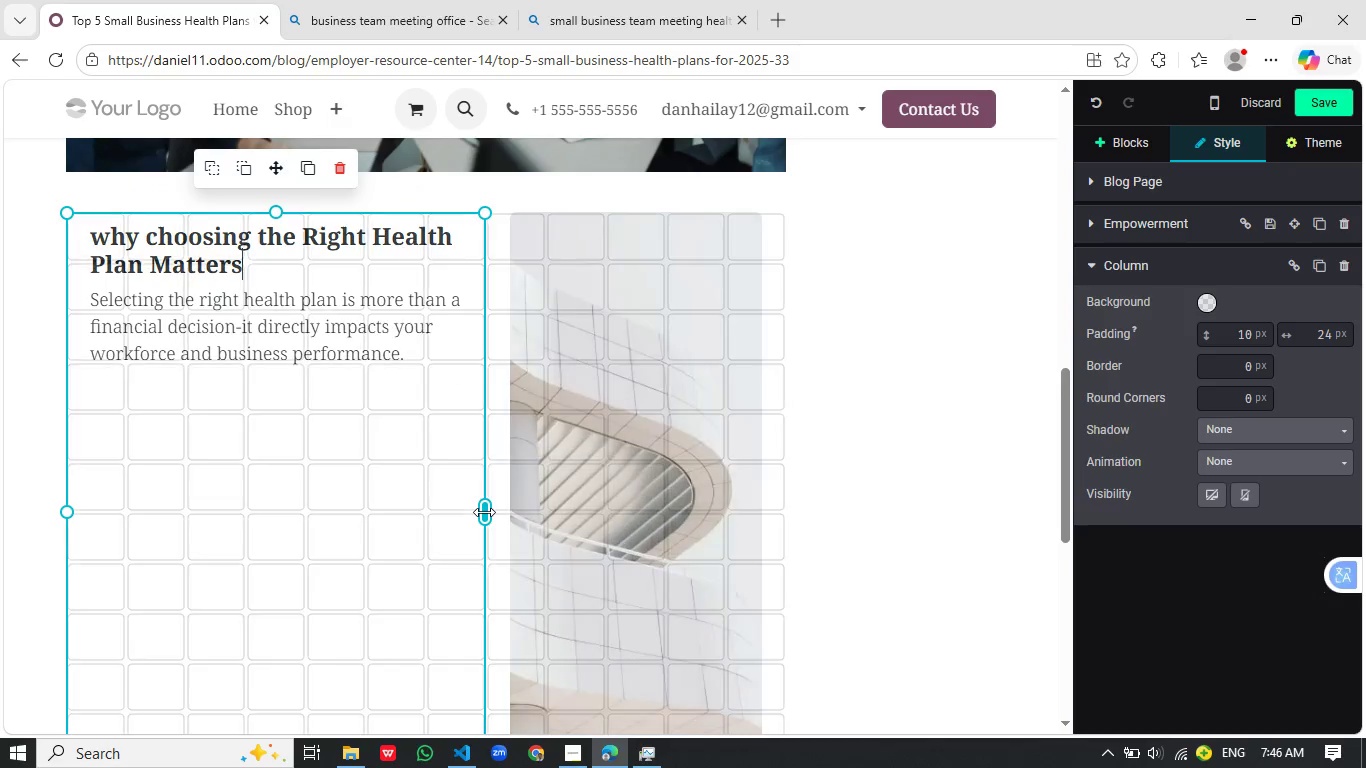 
left_click_drag(start_coordinate=[484, 512], to_coordinate=[534, 509])
 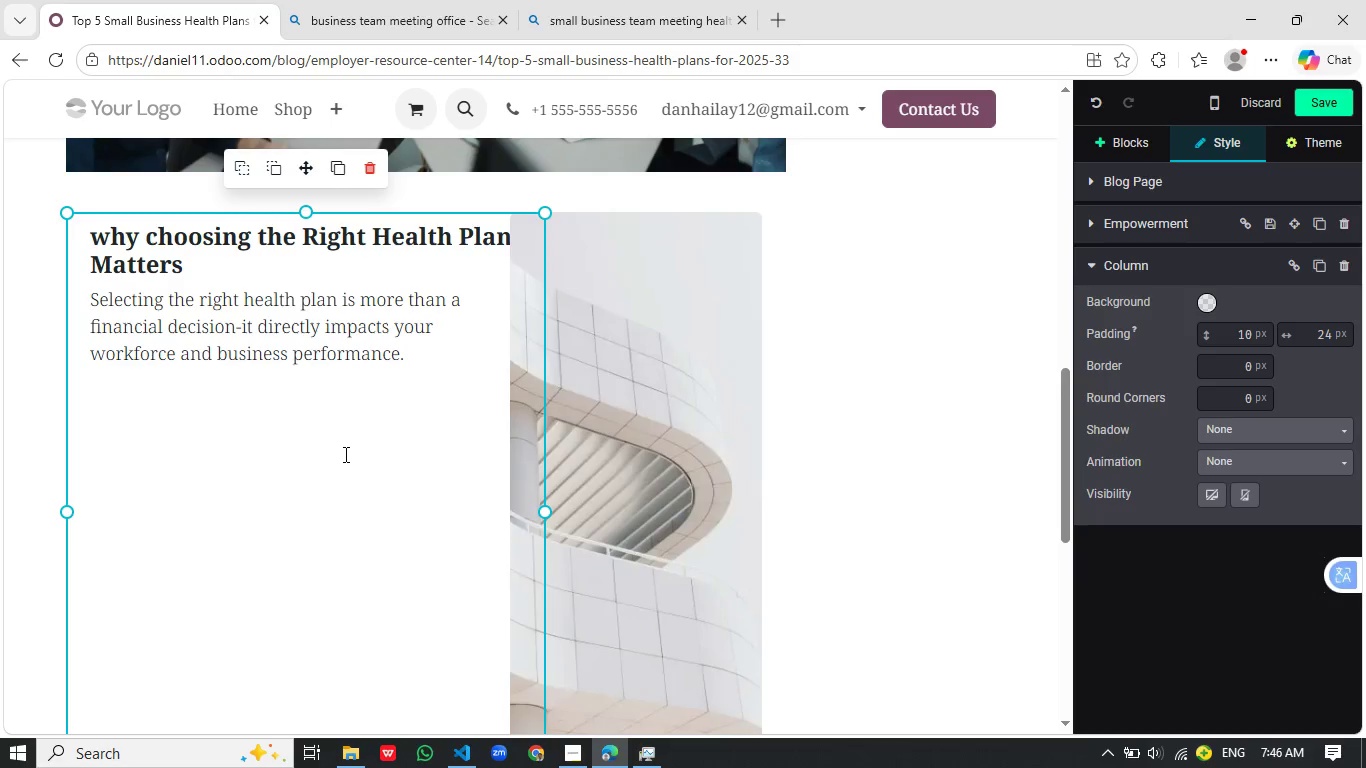 
left_click([462, 492])
 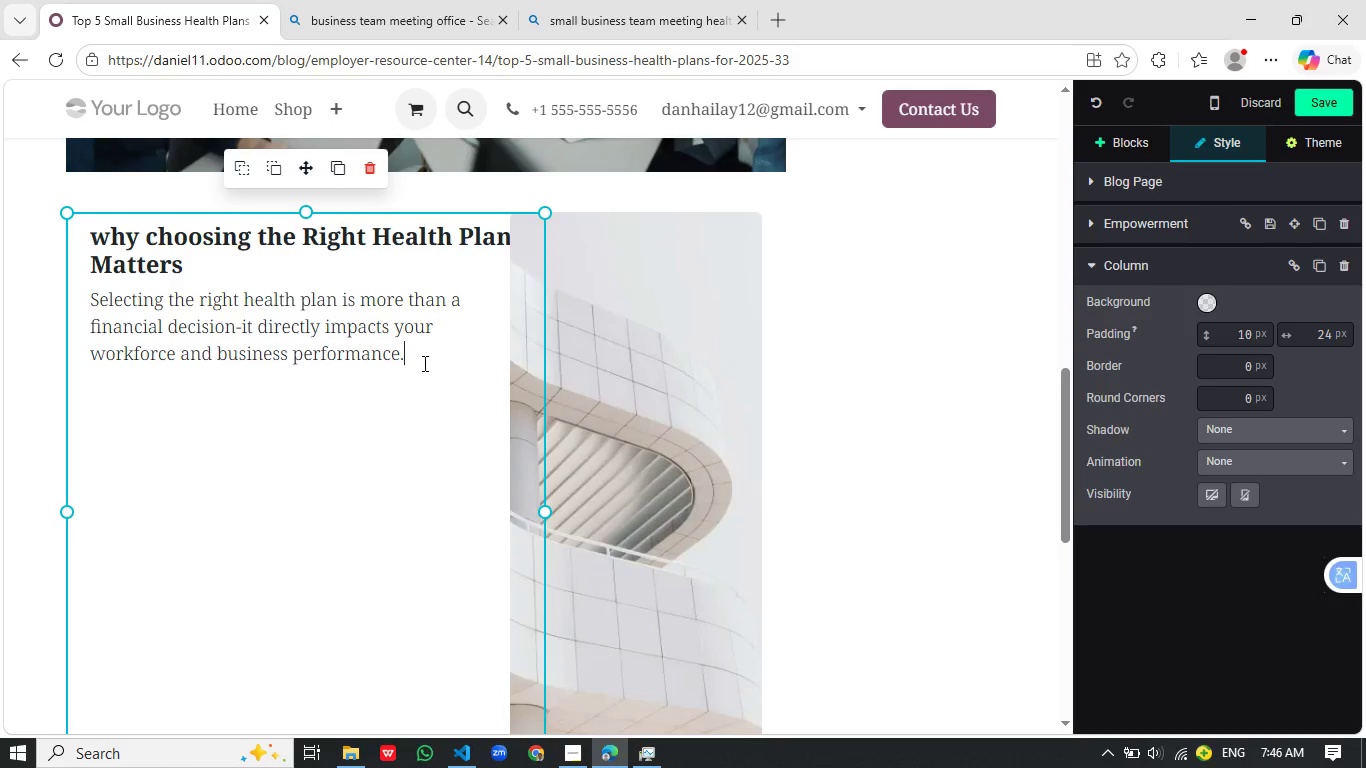 
key(Enter)
 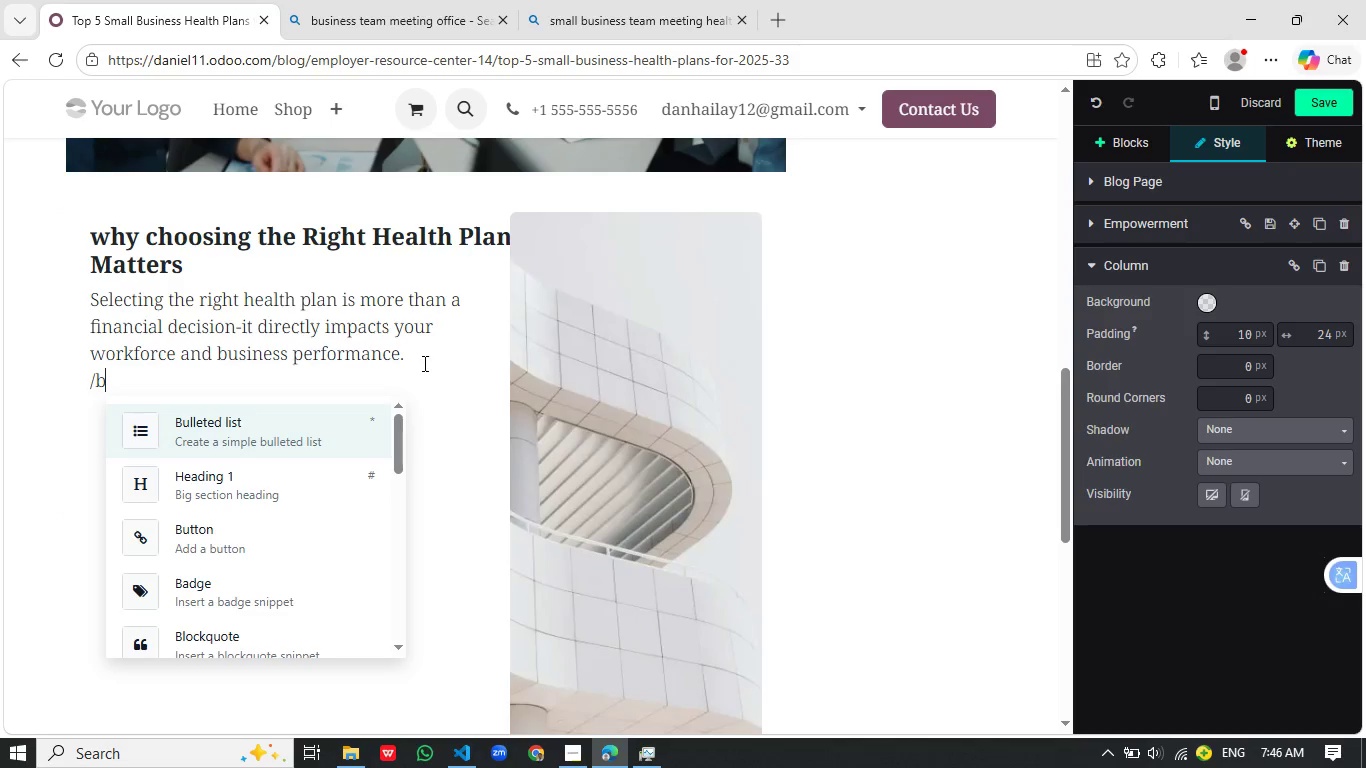 
key(Slash)
 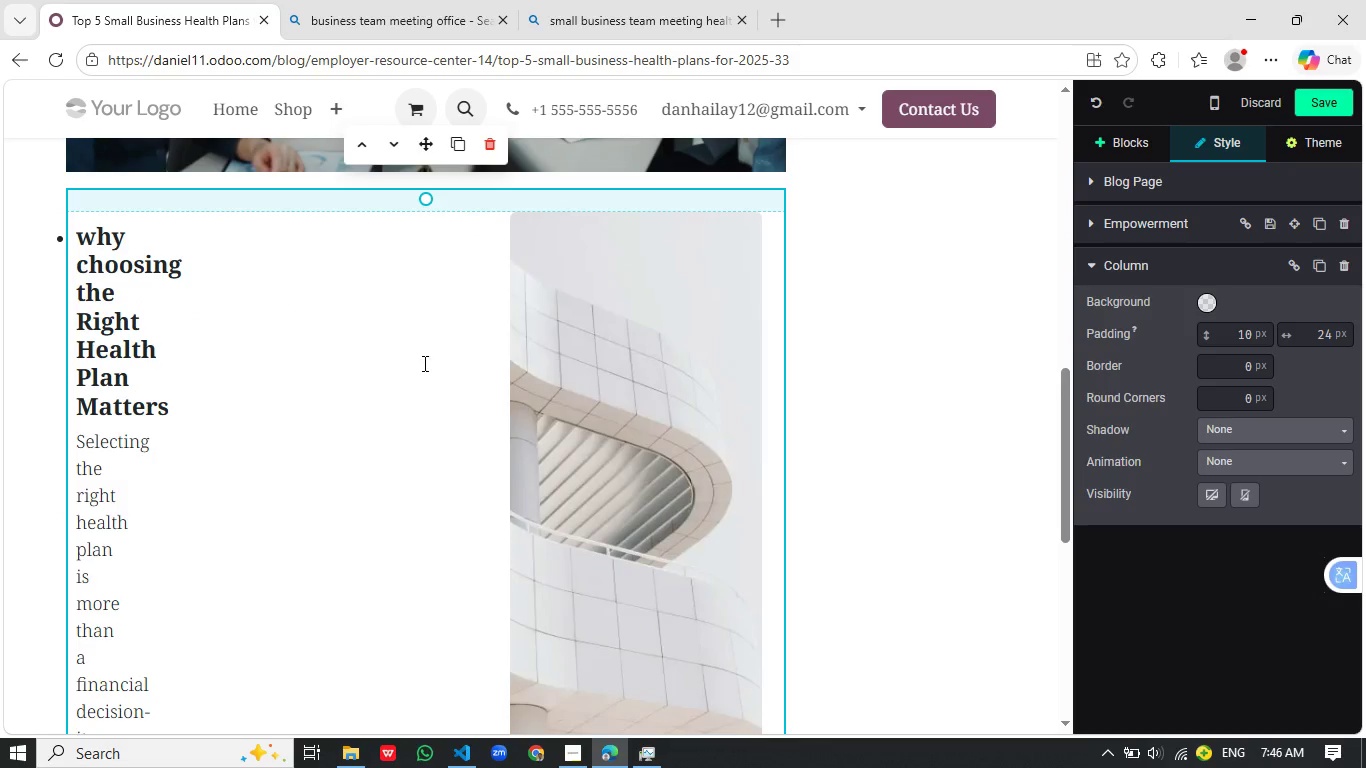 
key(B)
 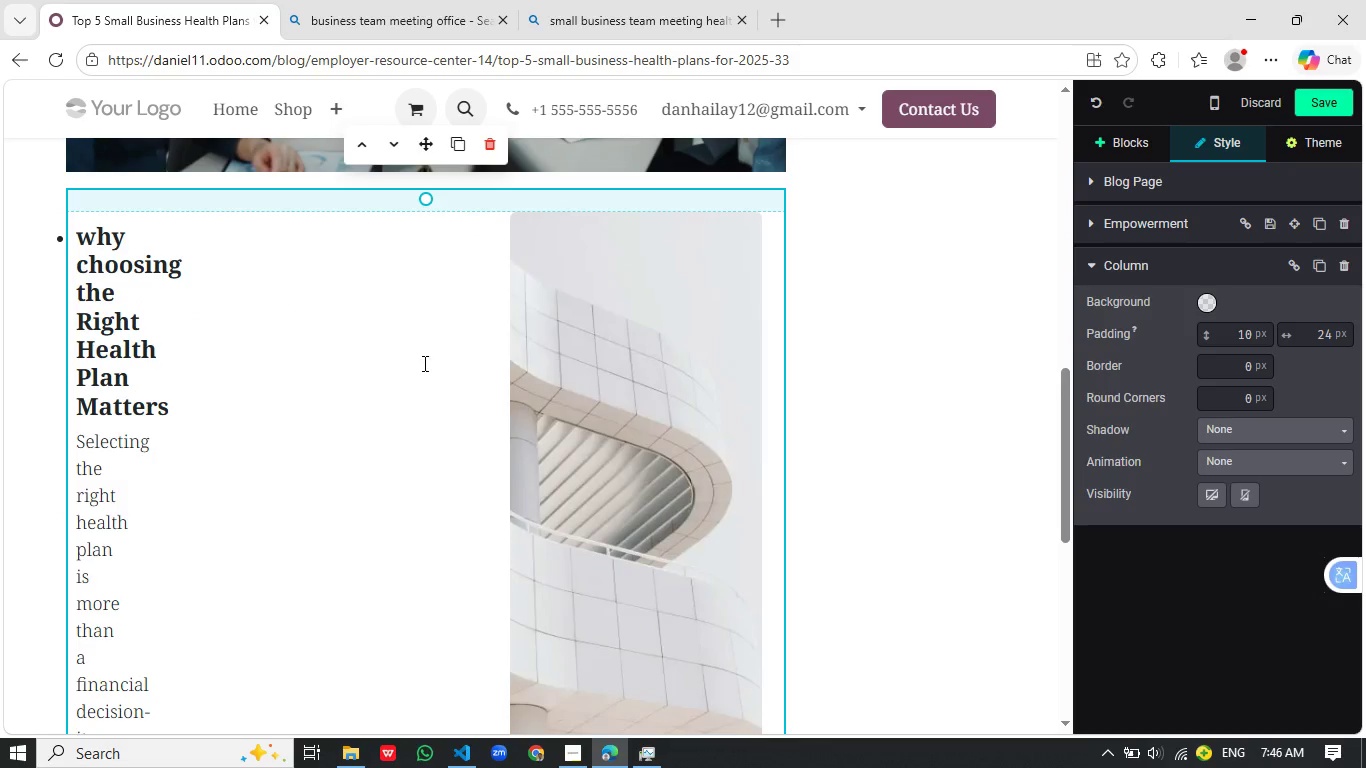 
key(Enter)
 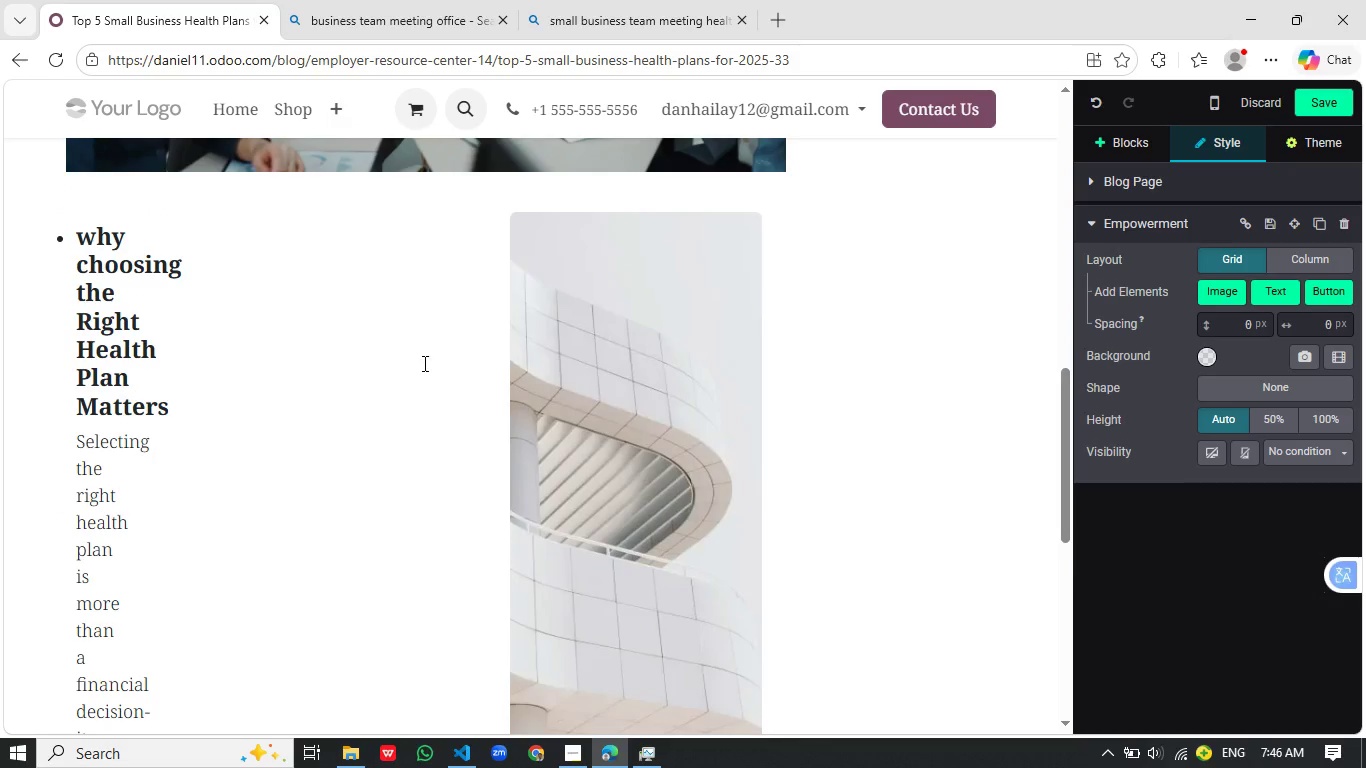 
key(Control+Z)
 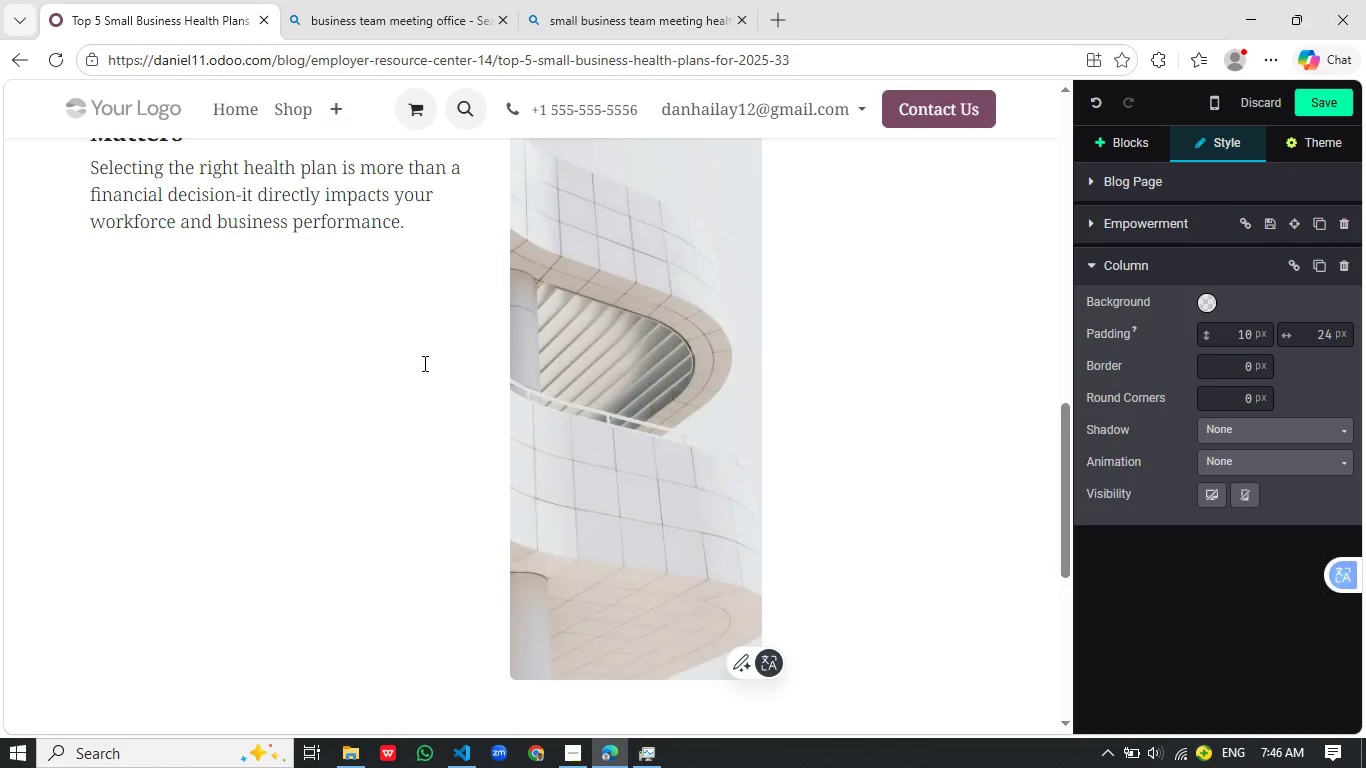 
key(Enter)
 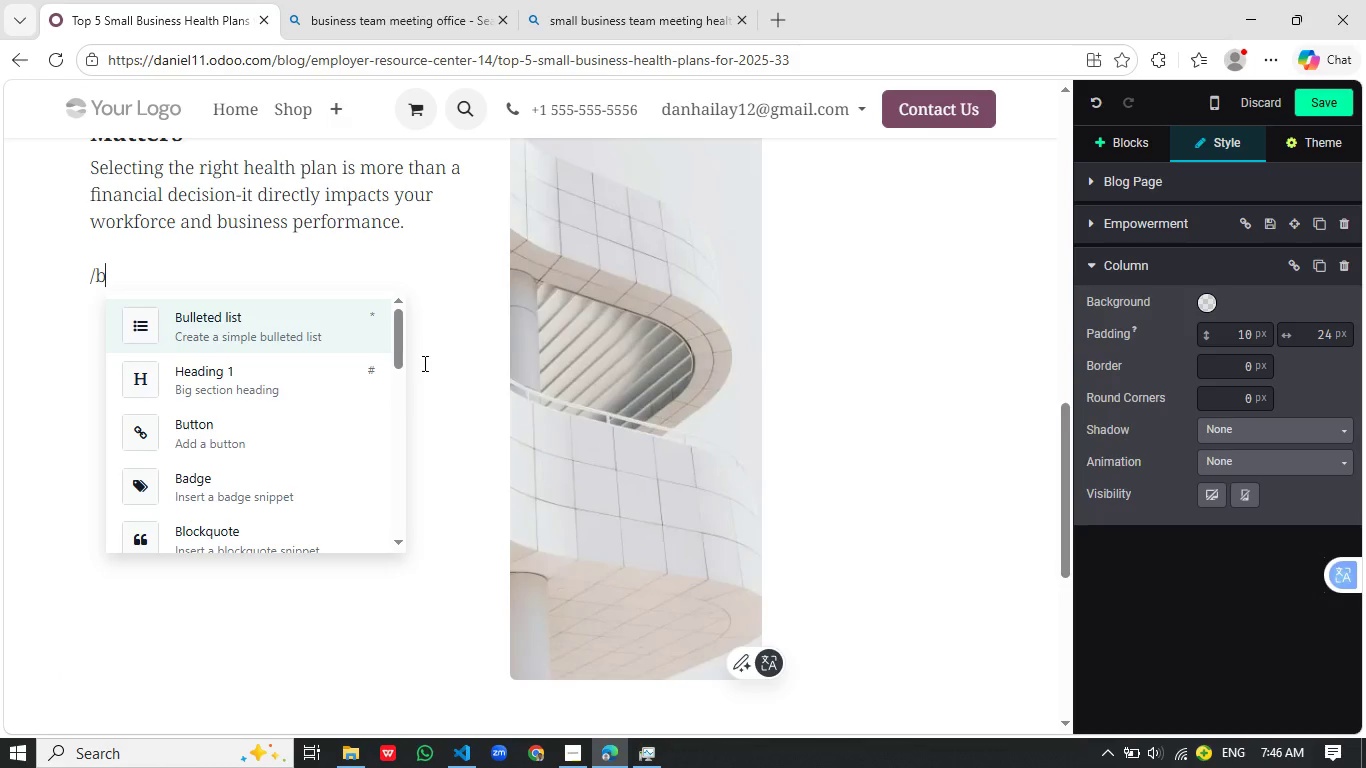 
key(Slash)
 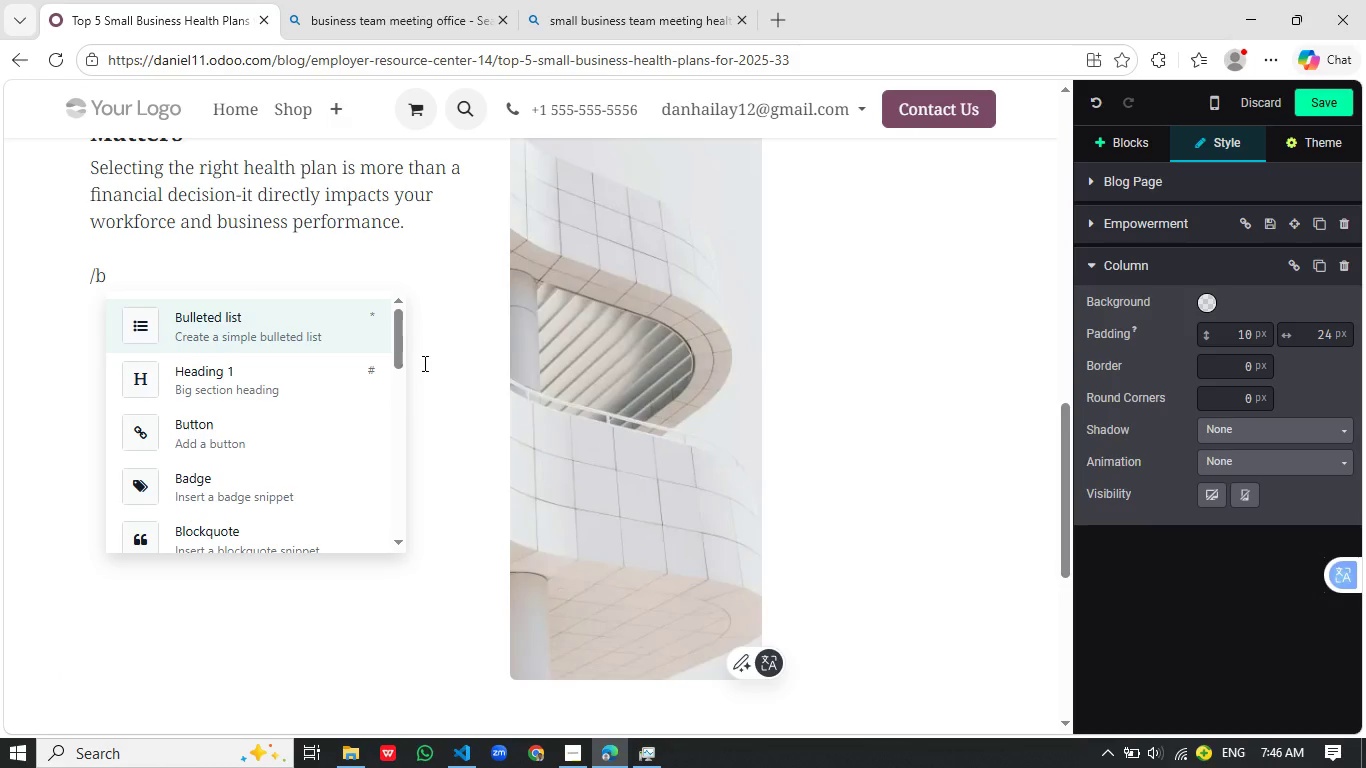 
key(B)
 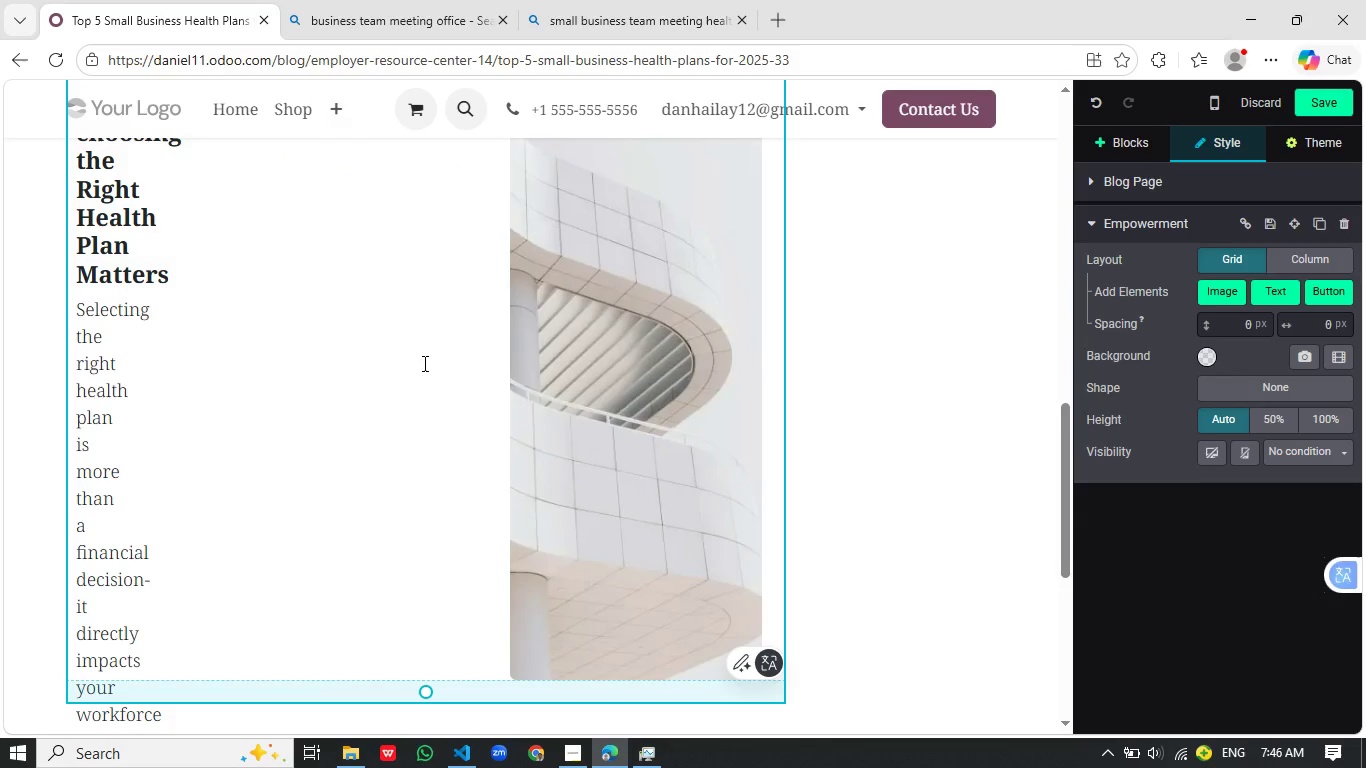 
key(Enter)
 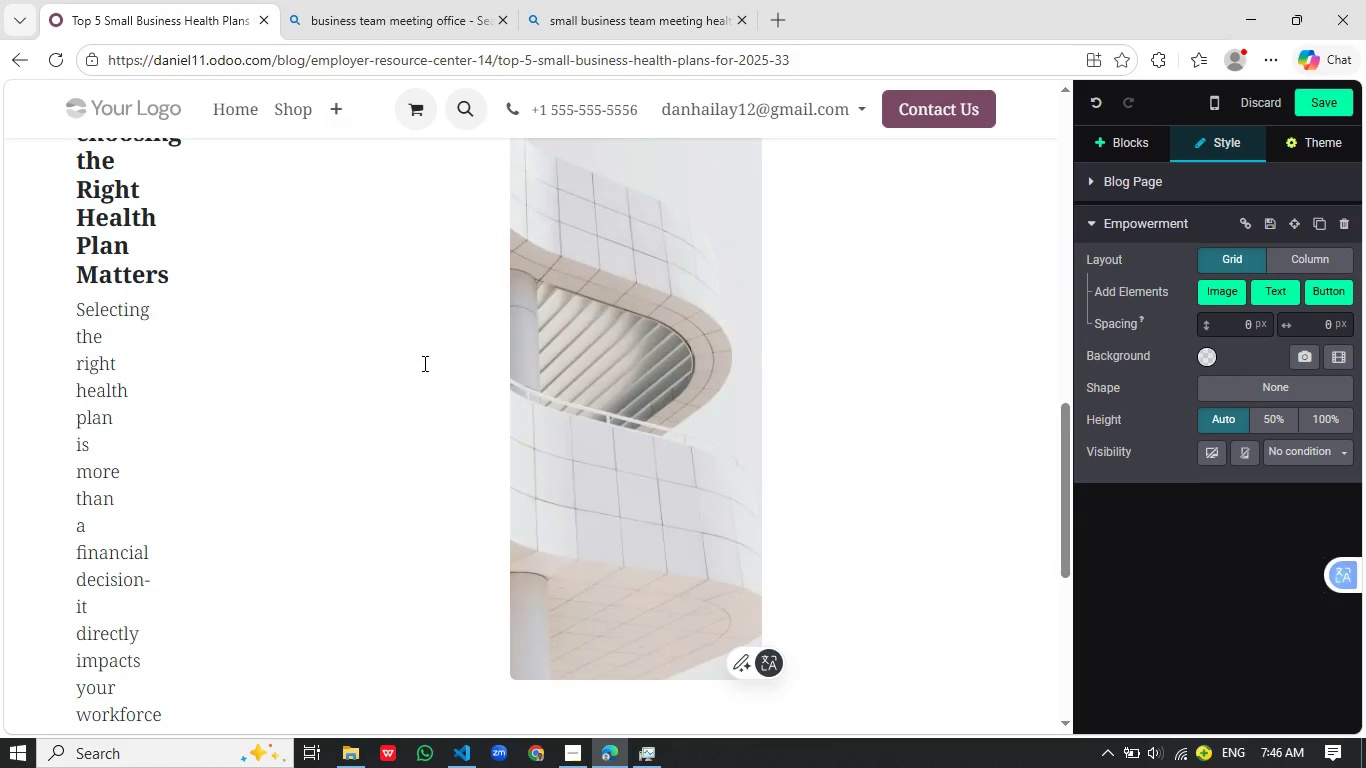 
key(Control+Z)
 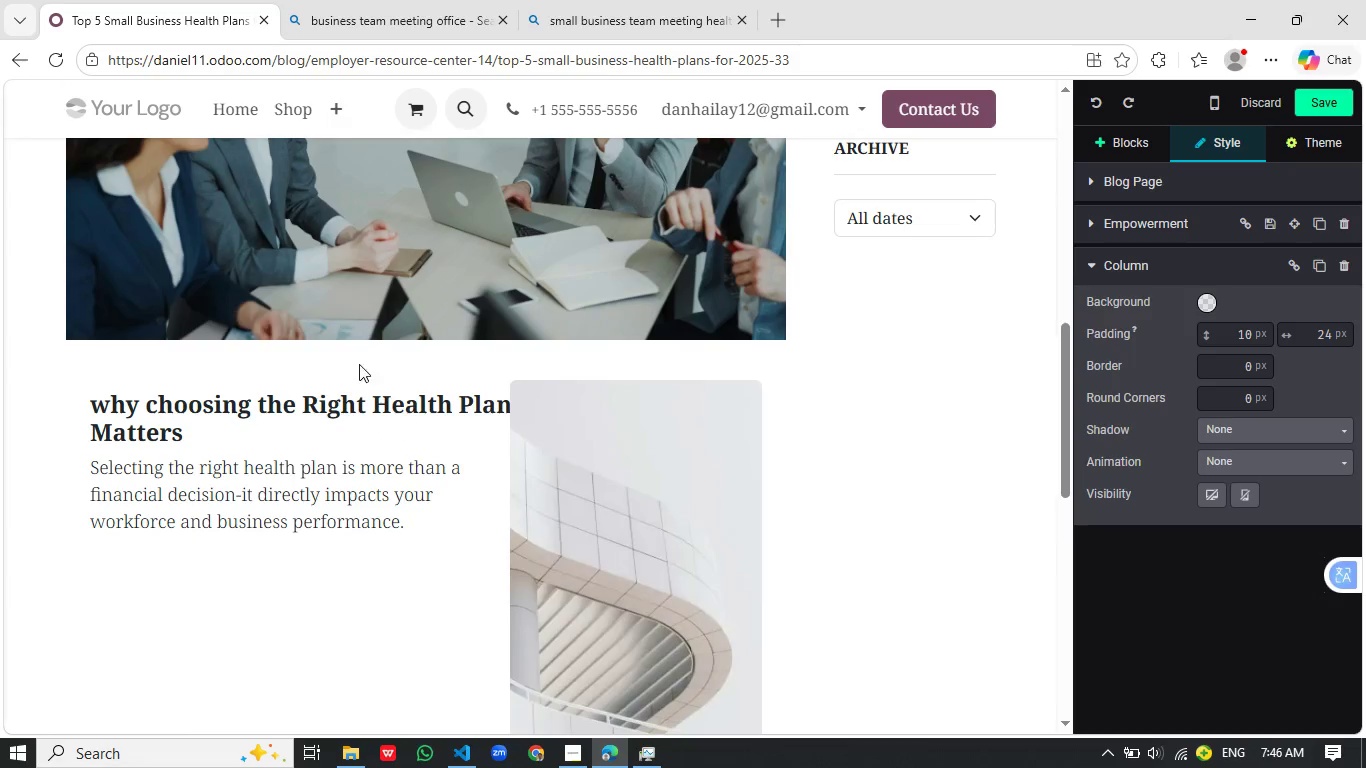 
scroll: coordinate [473, 322], scroll_direction: up, amount: 3.0
 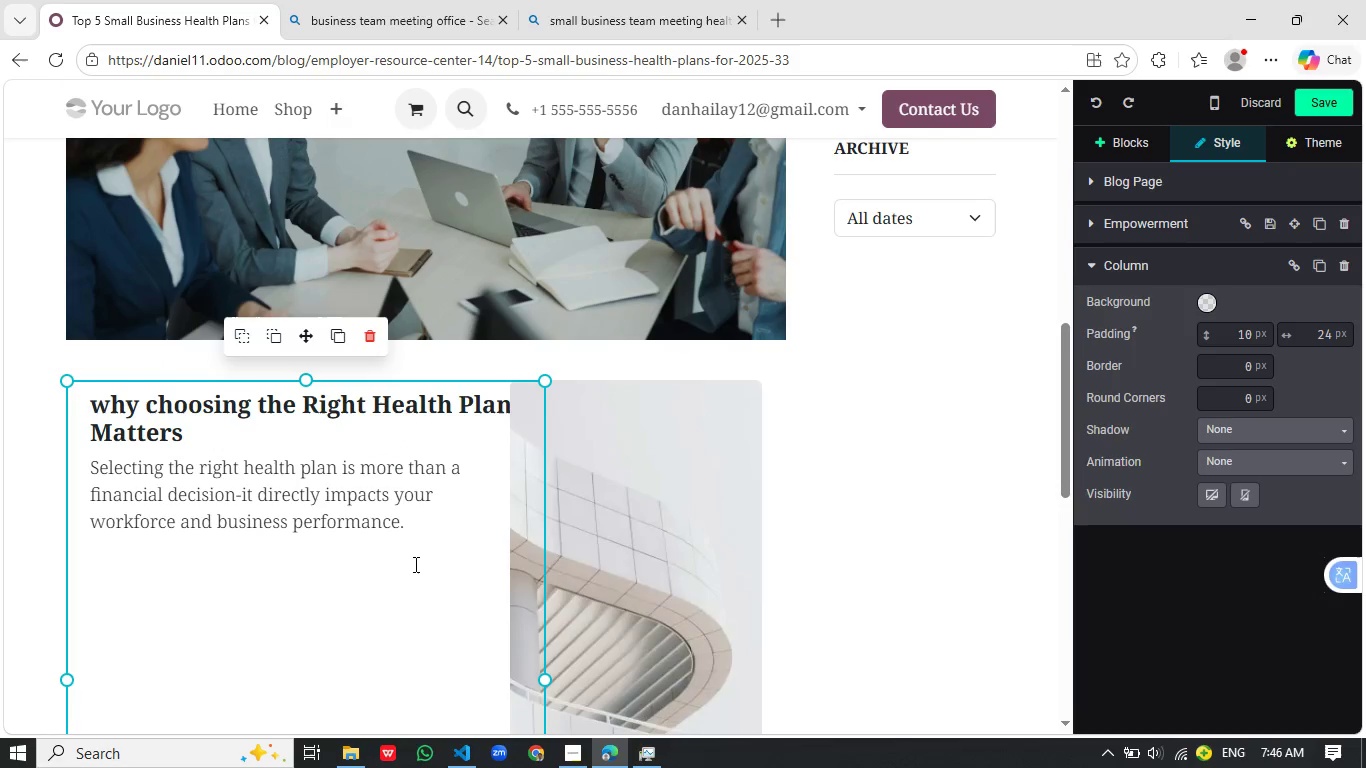 
left_click([381, 446])
 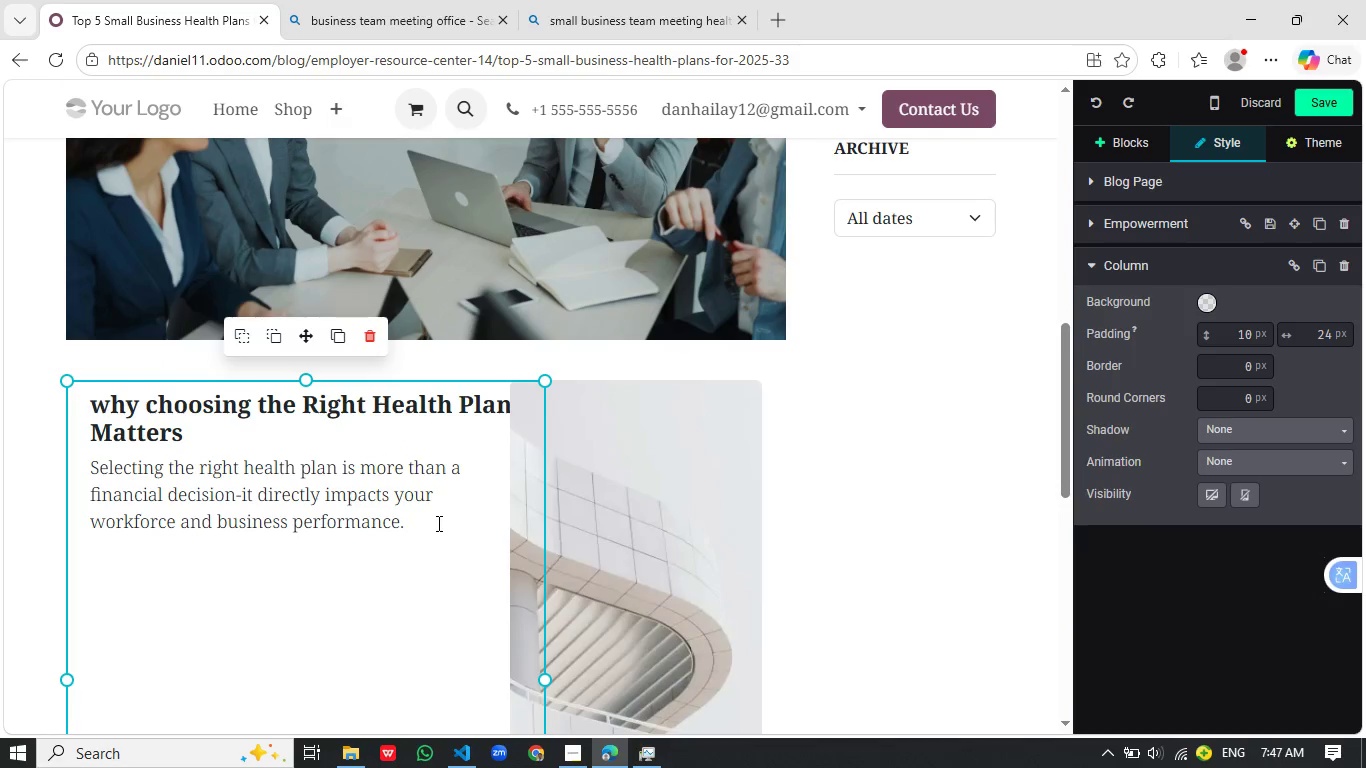 
left_click([437, 523])
 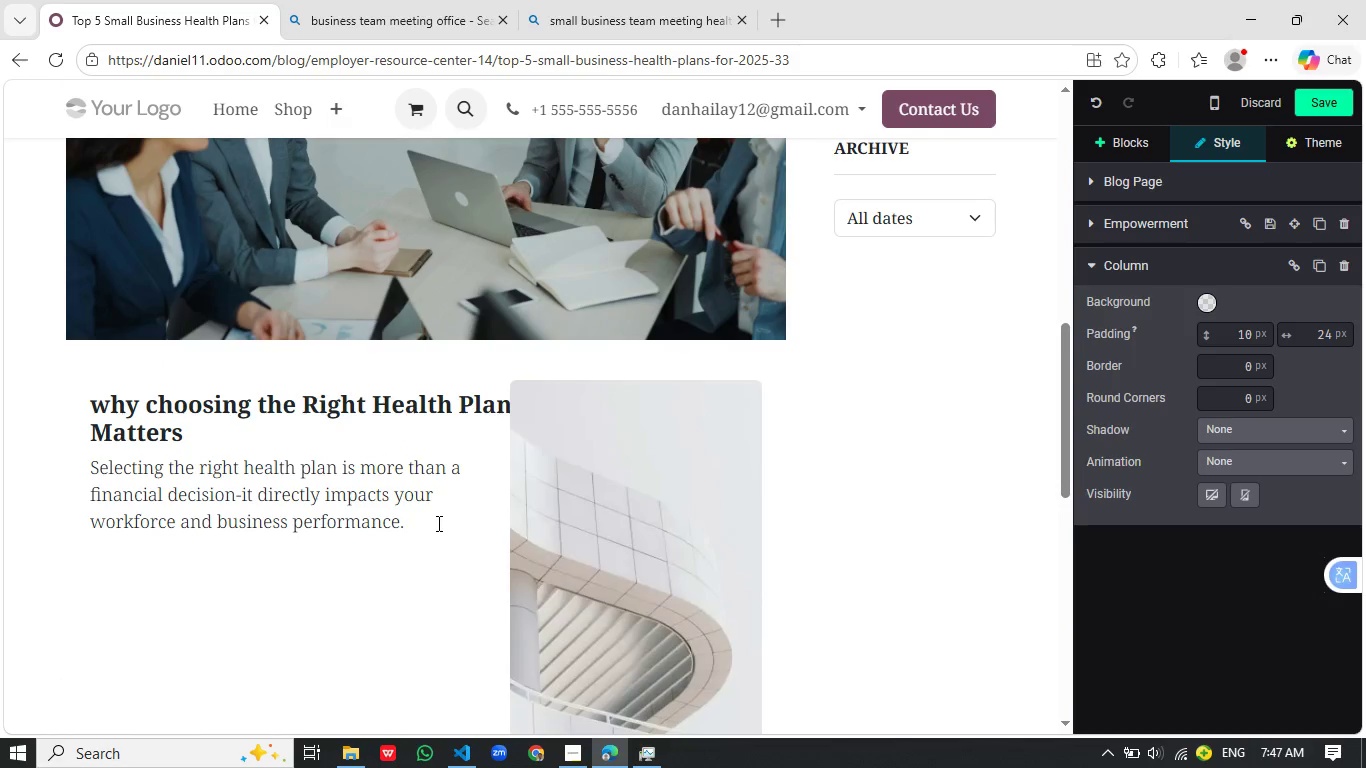 
key(Enter)
 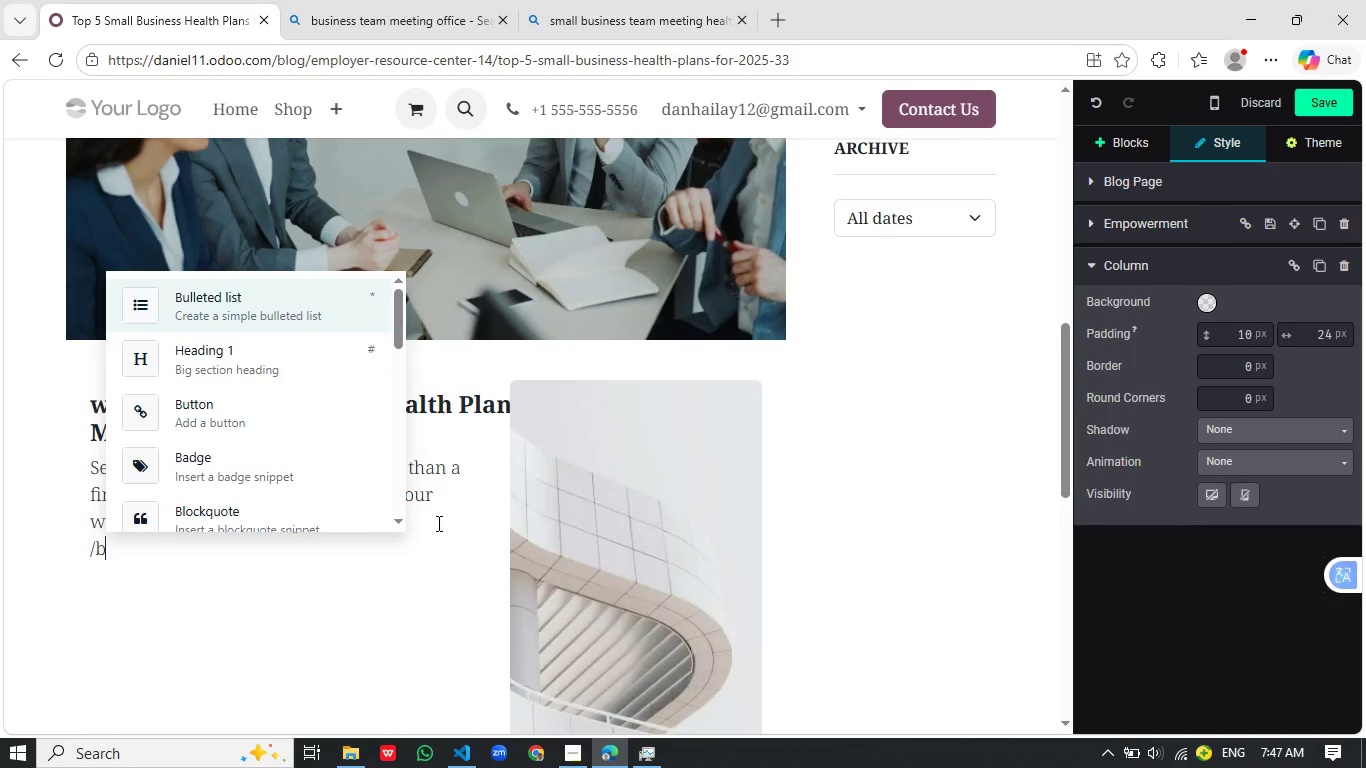 
key(Slash)
 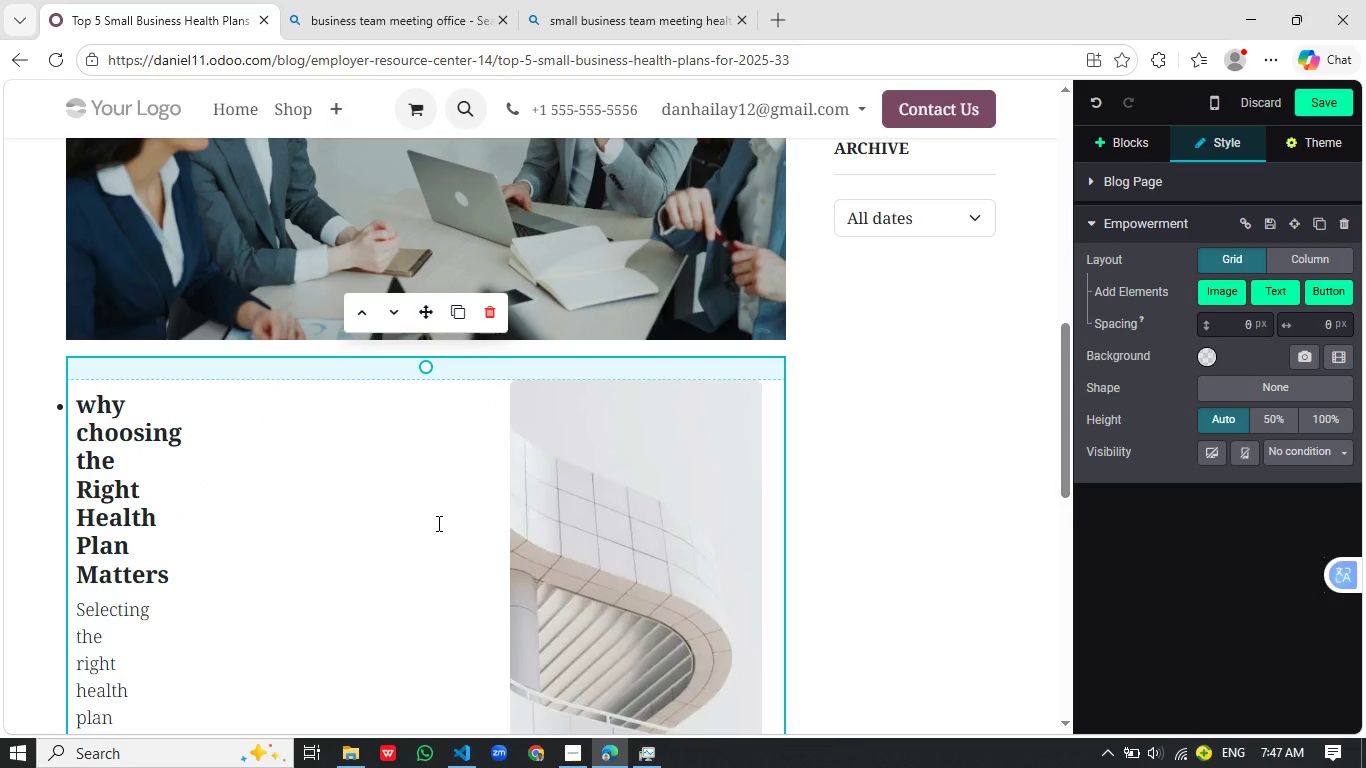 
key(B)
 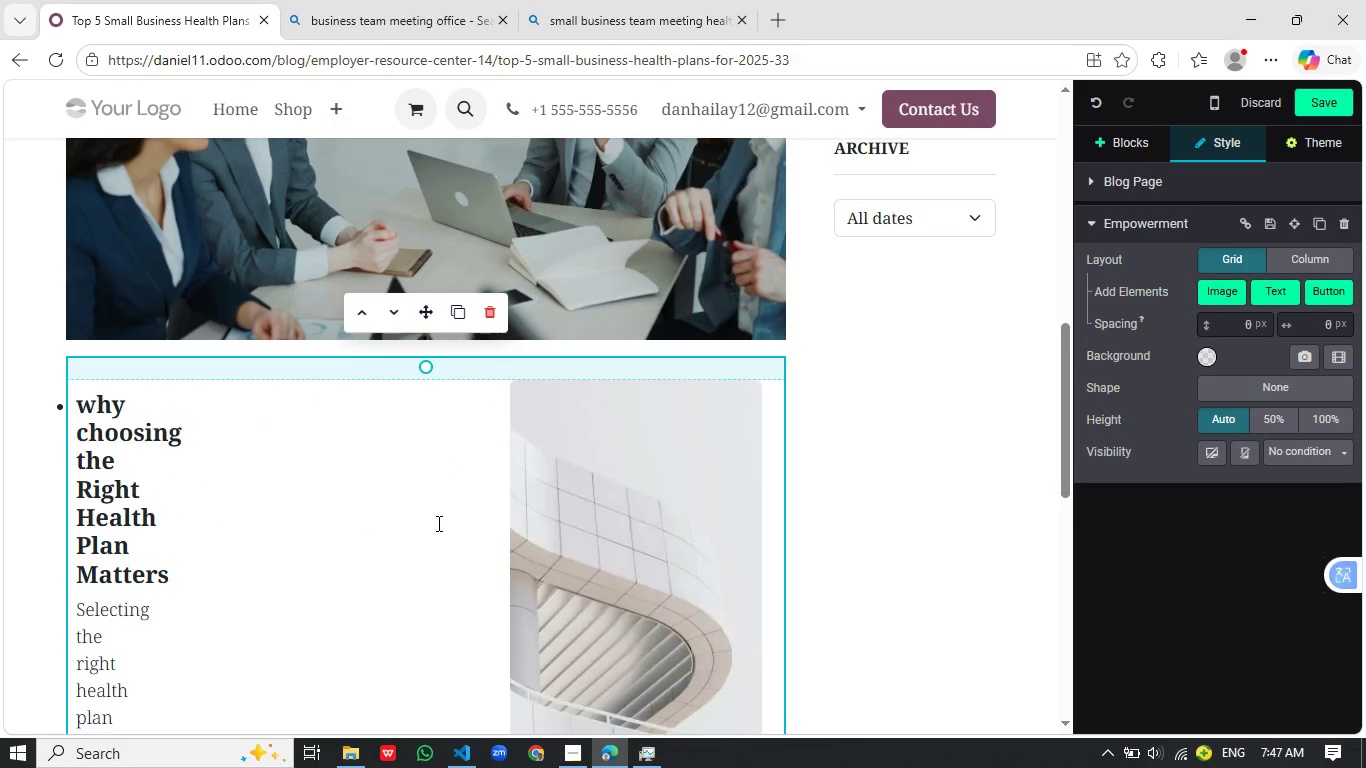 
key(Enter)
 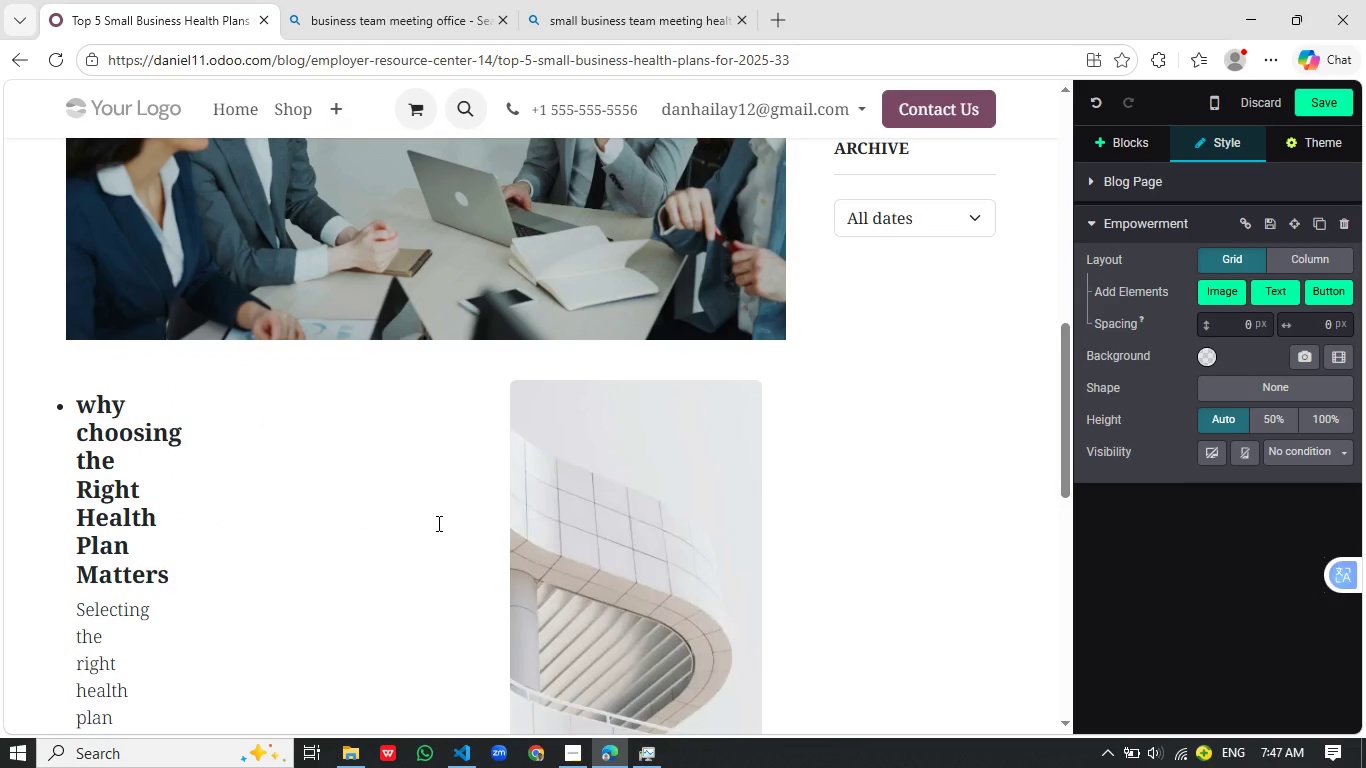 
key(Control+Z)
 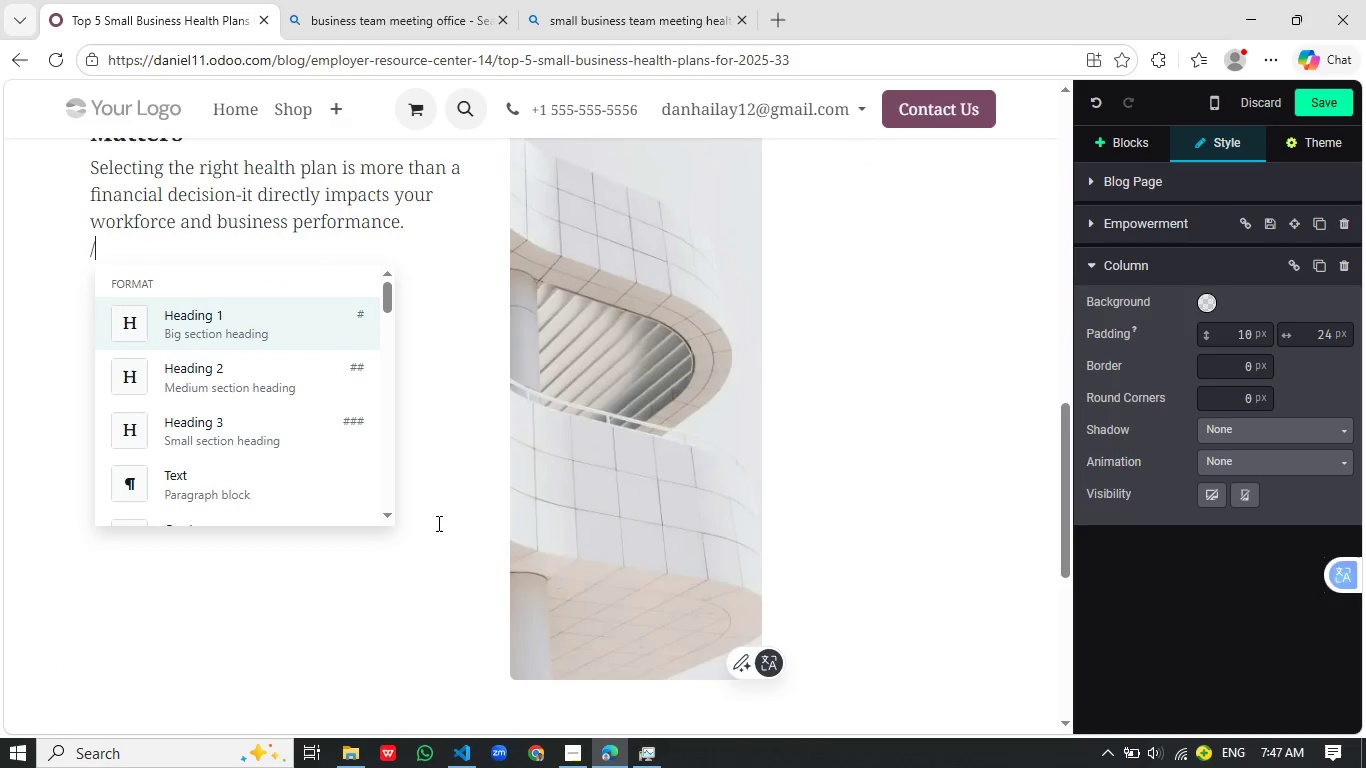 
key(Slash)
 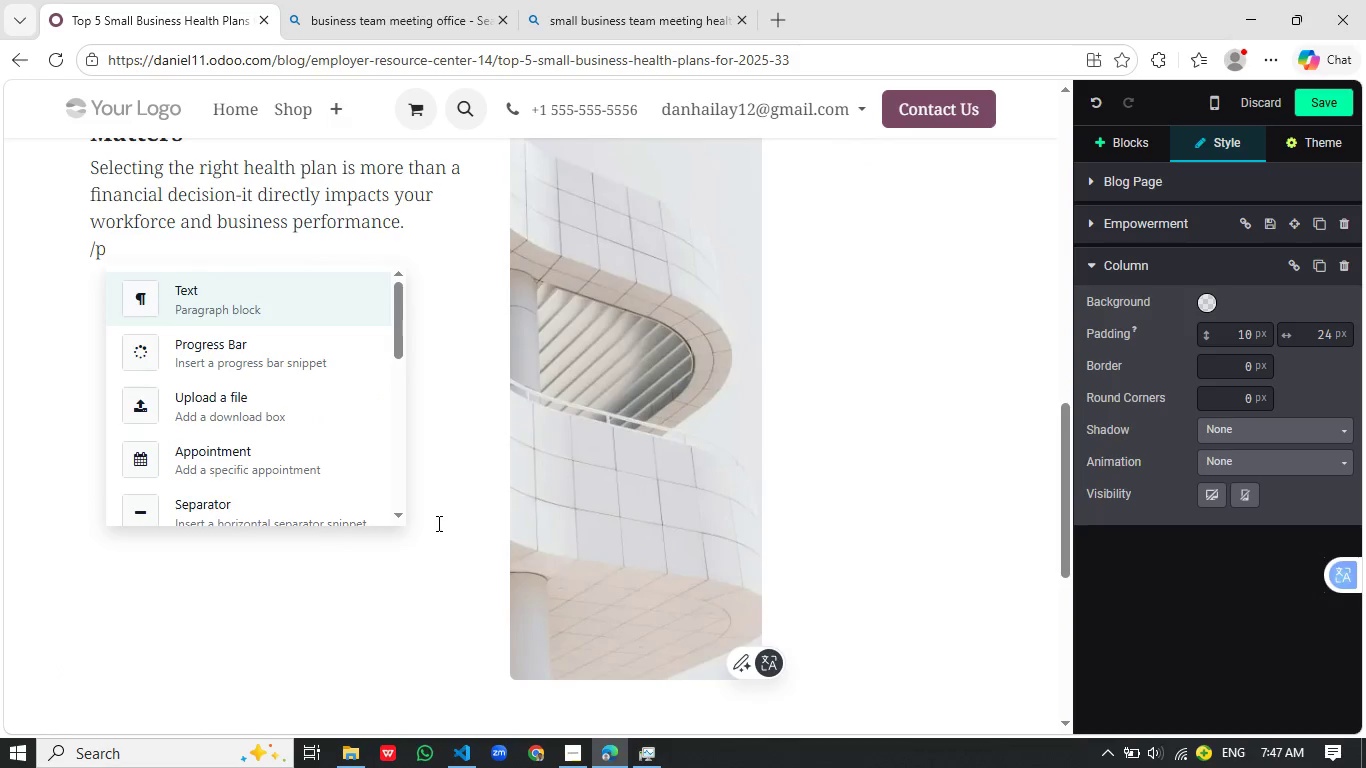 
key(P)
 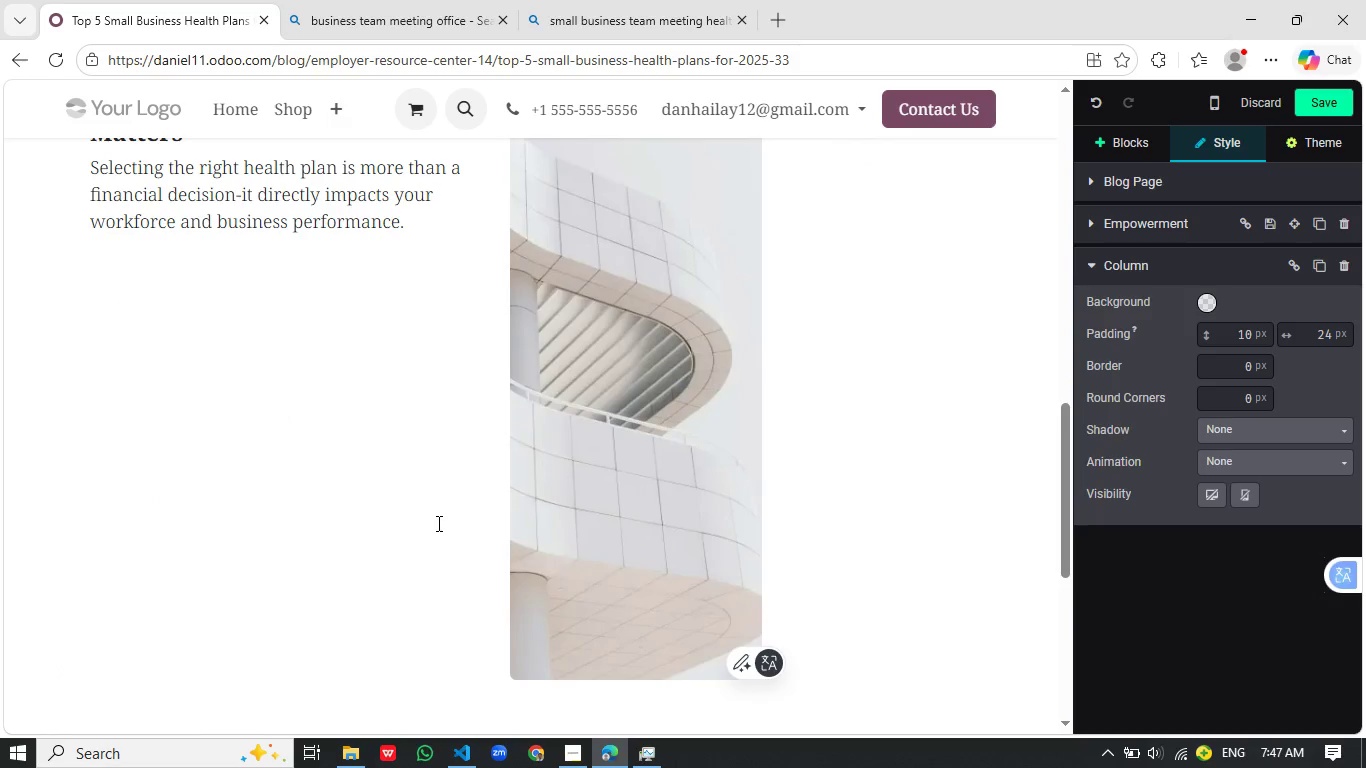 
key(Enter)
 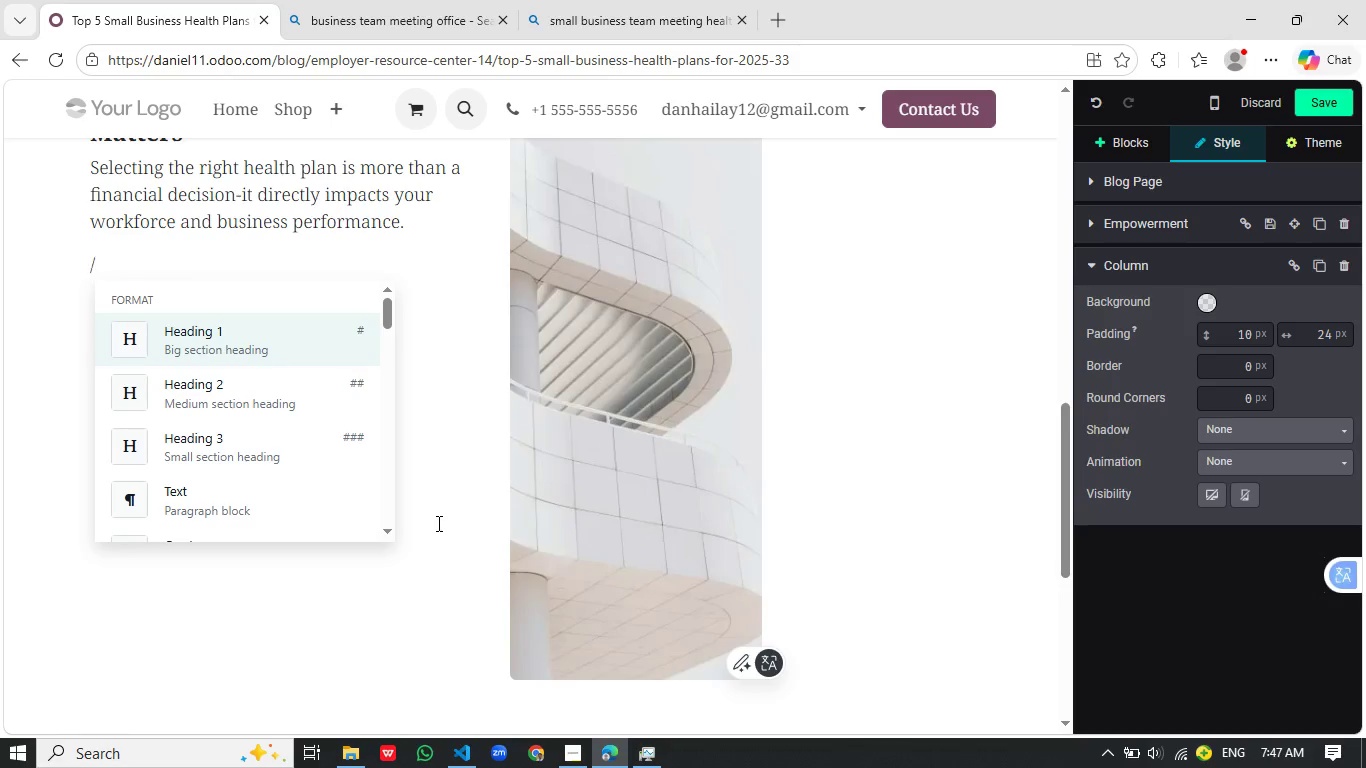 
key(Slash)
 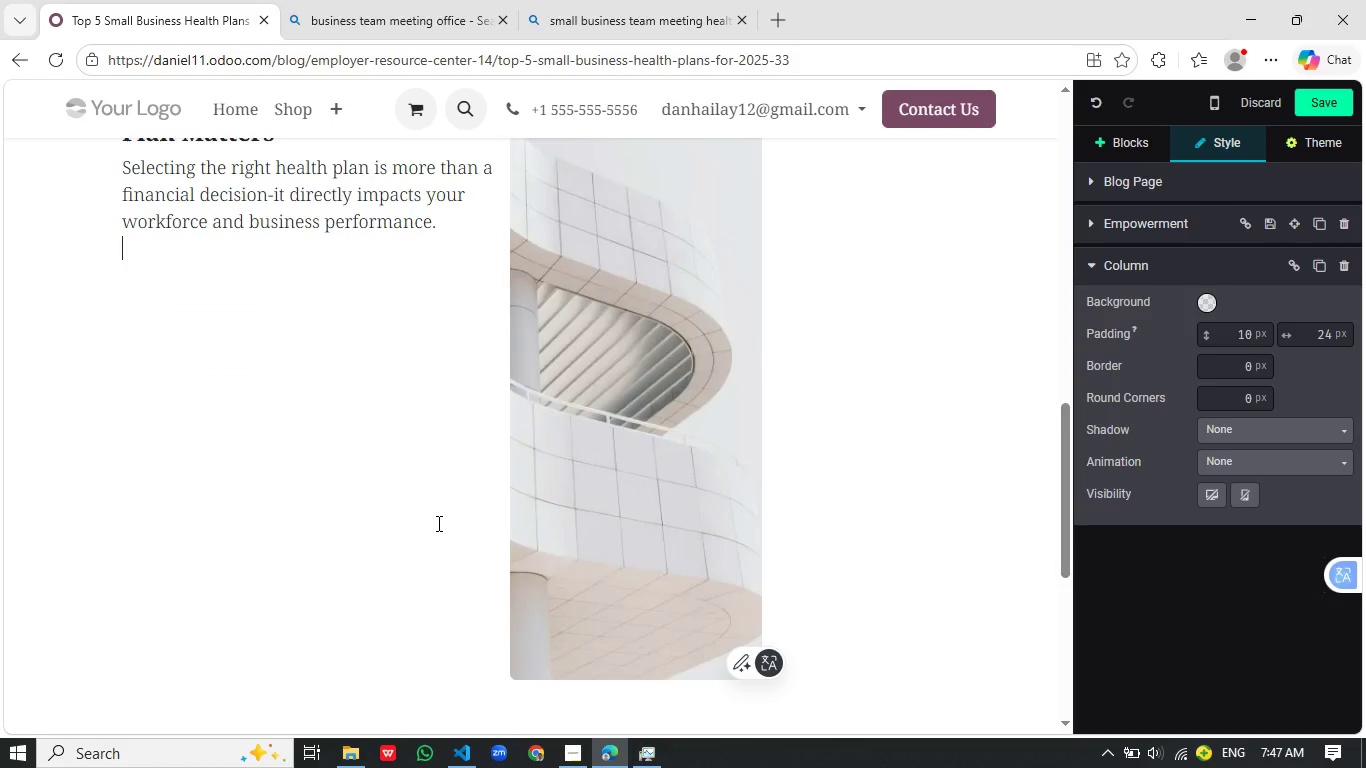 
key(B)
 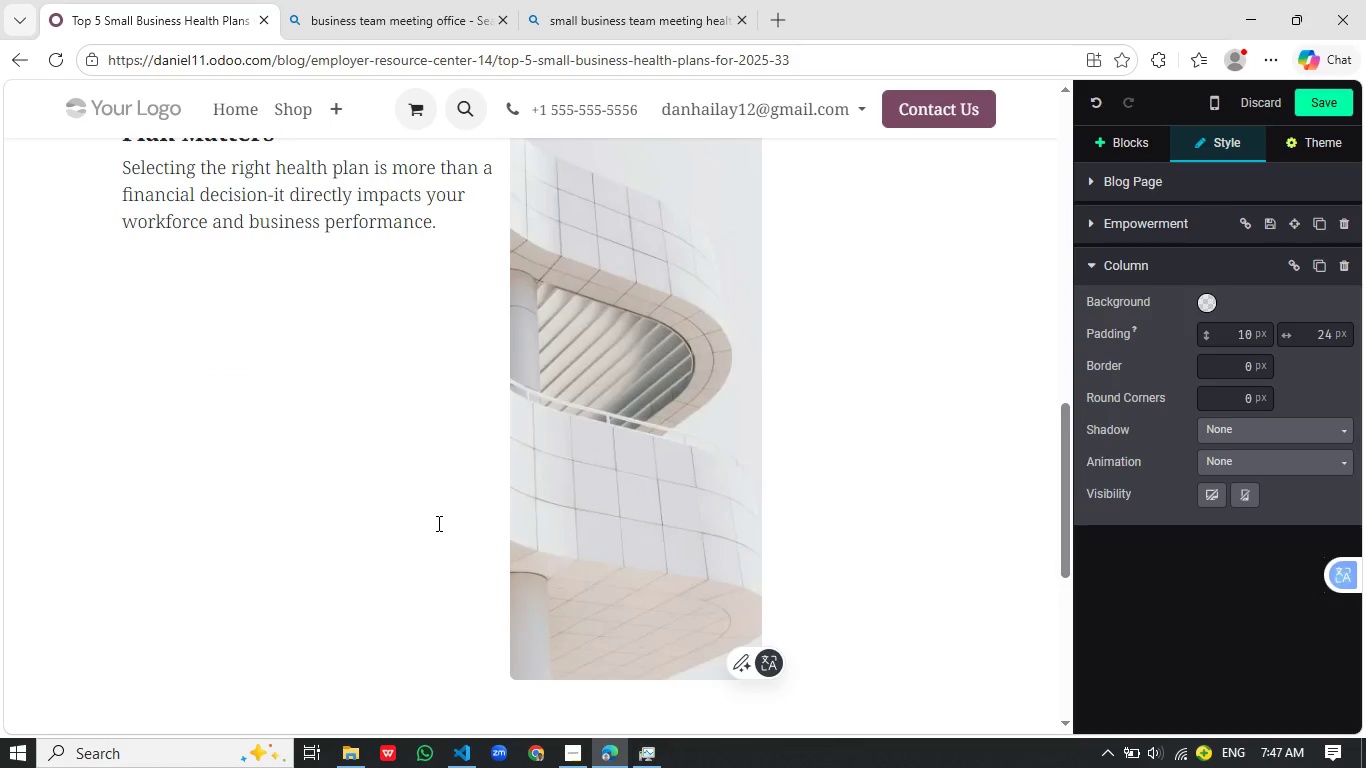 
key(Enter)
 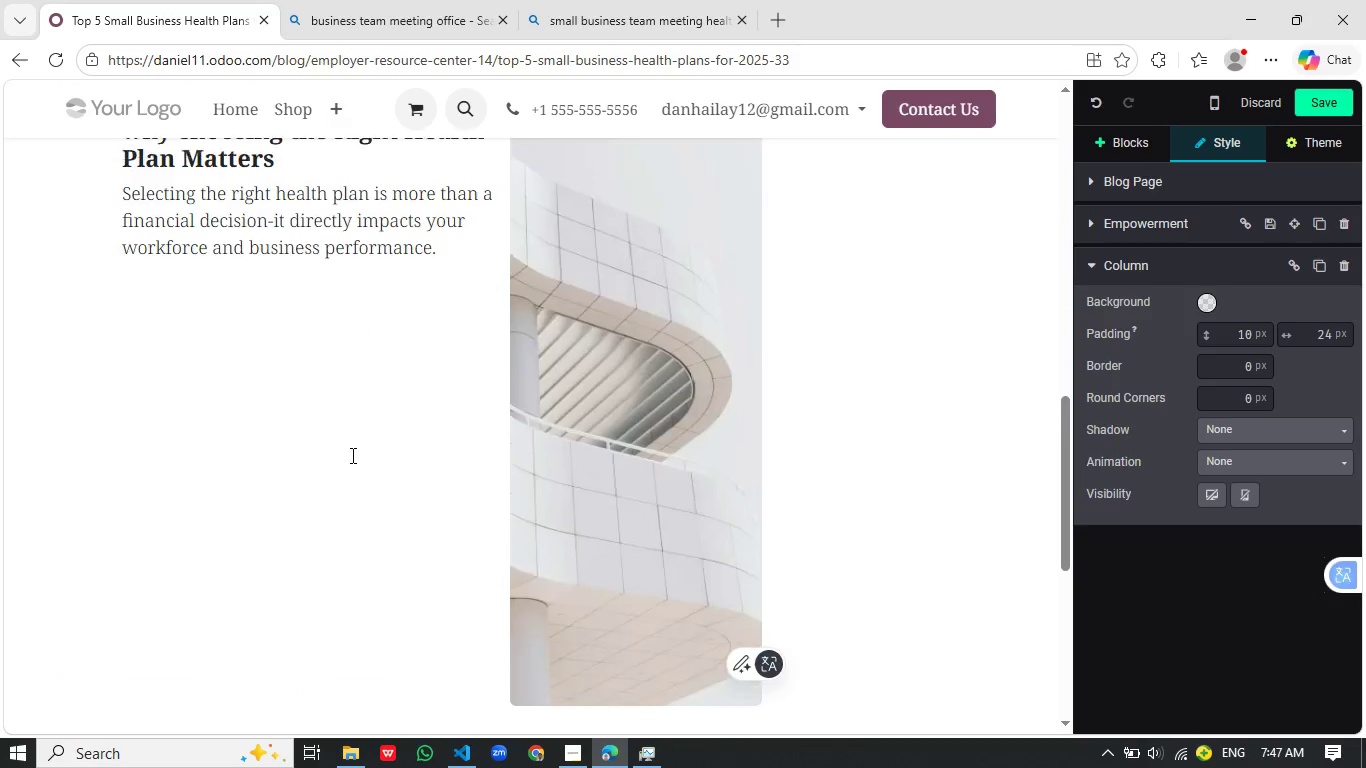 
scroll: coordinate [351, 455], scroll_direction: up, amount: 2.0
 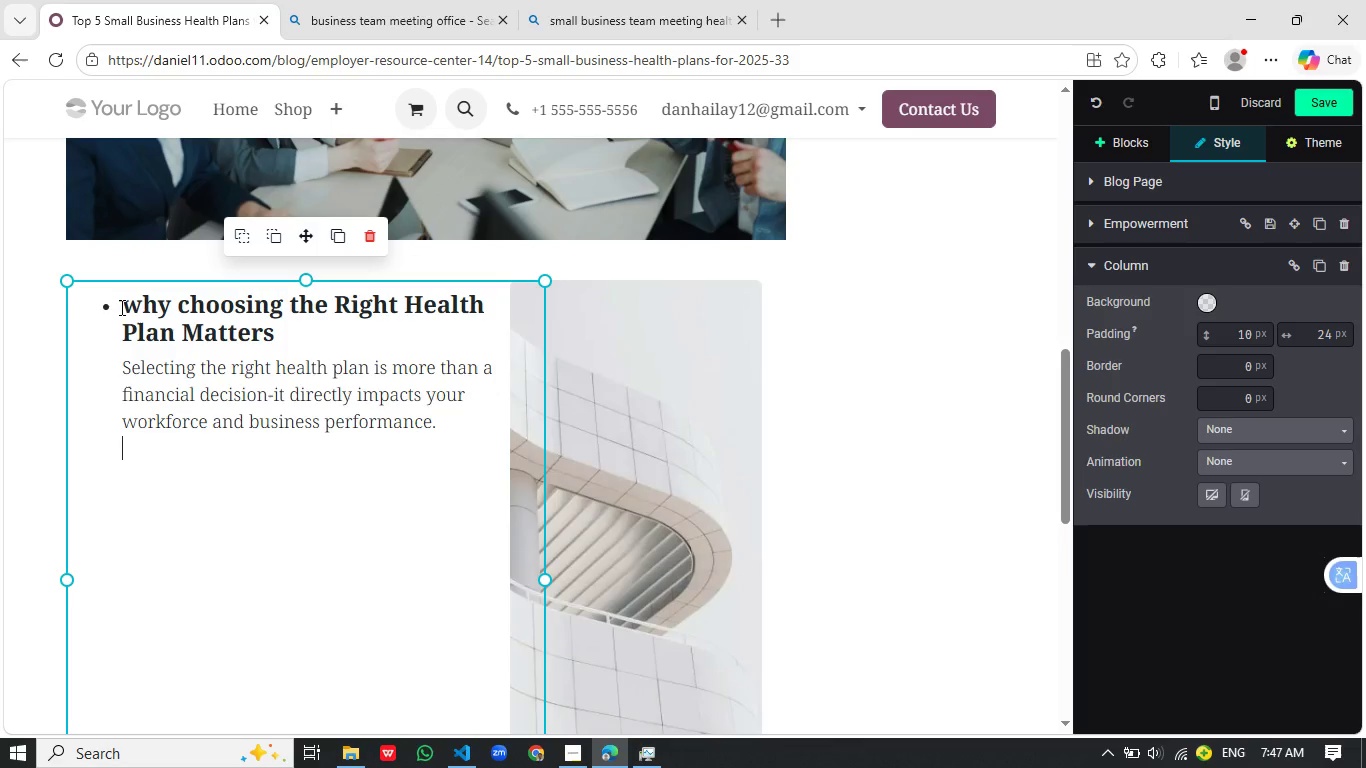 
wait(6.78)
 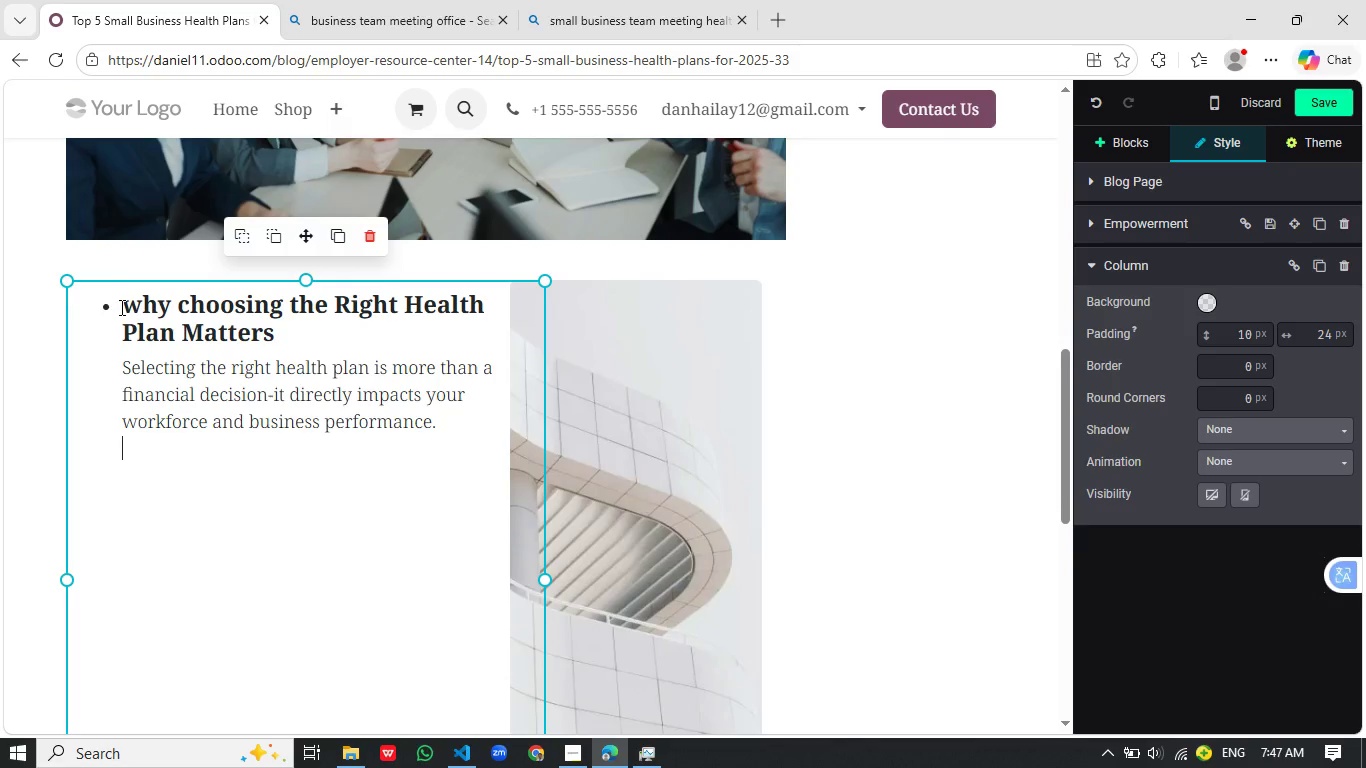 
key(Shift+I)
 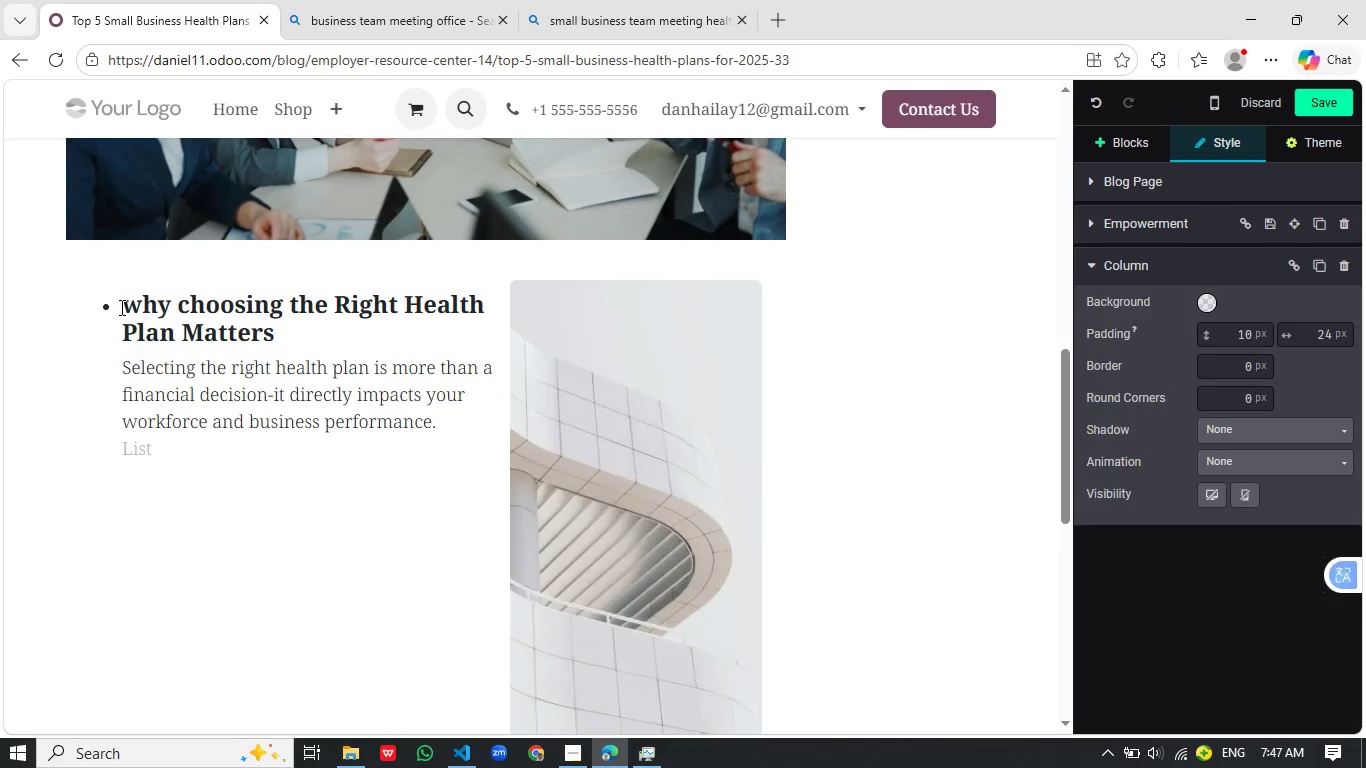 
key(Backspace)
 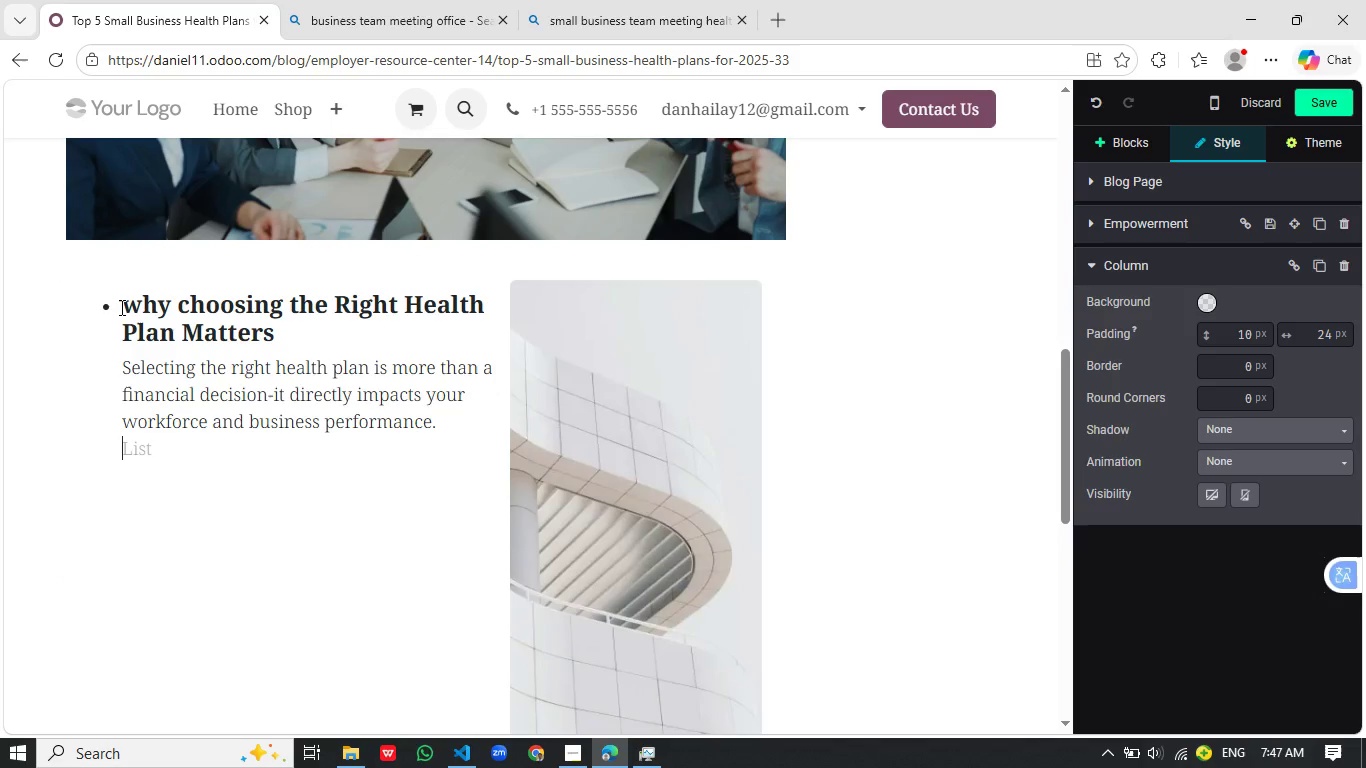 
key(I)
 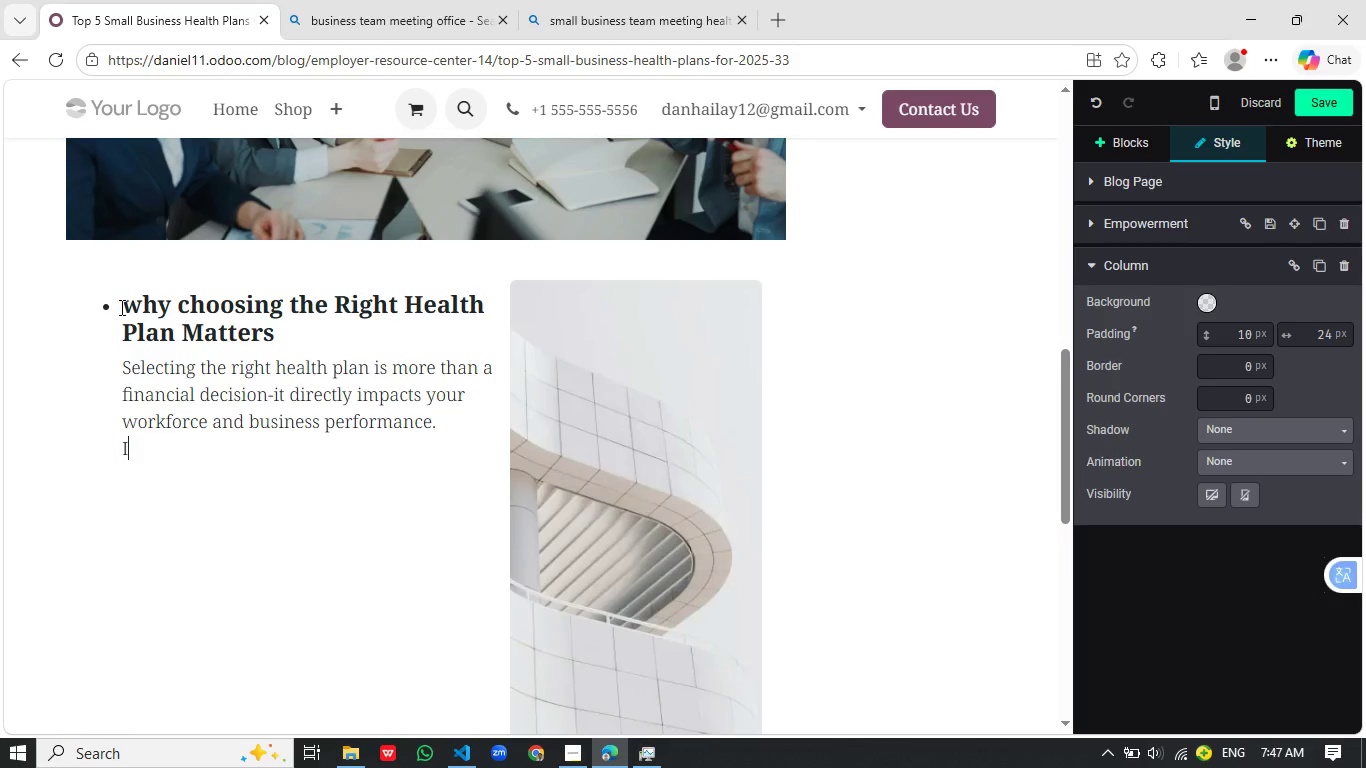 
key(Backspace)
 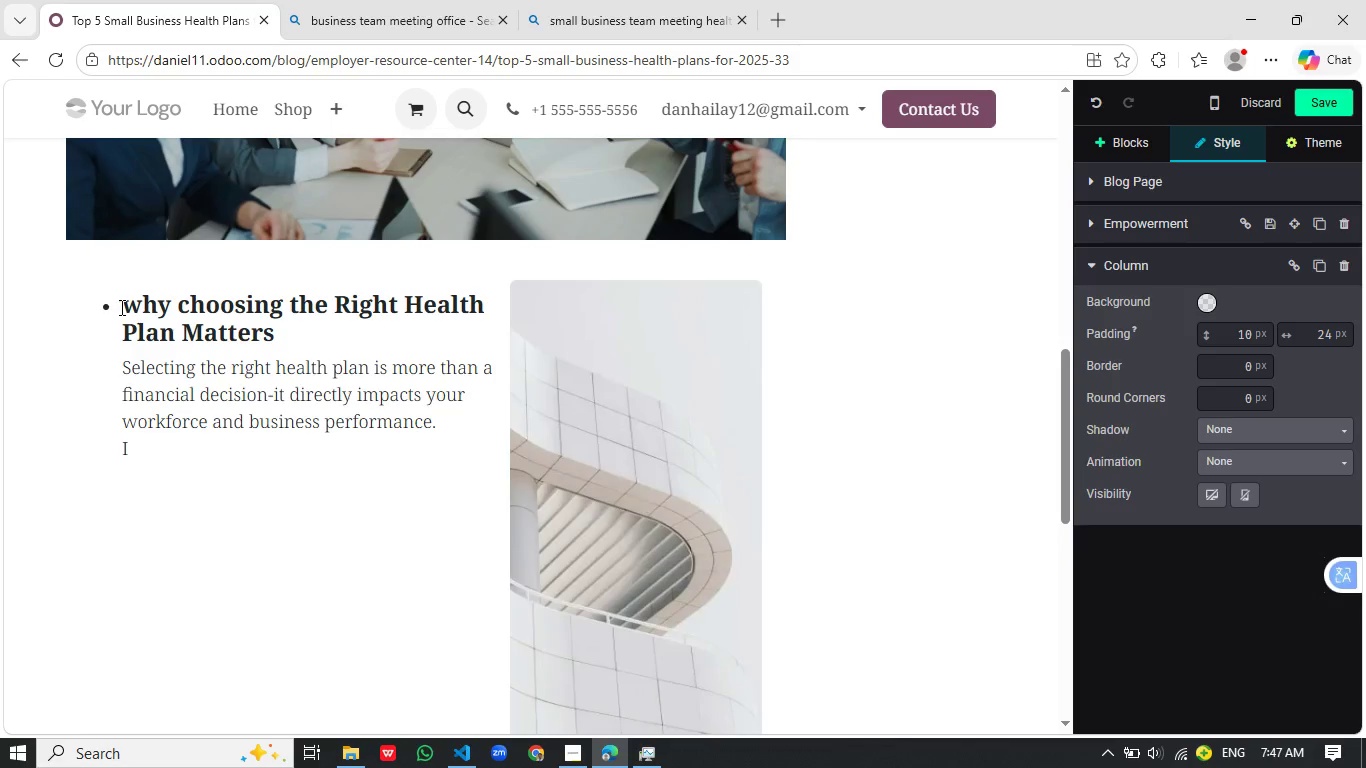 
key(Shift+I)
 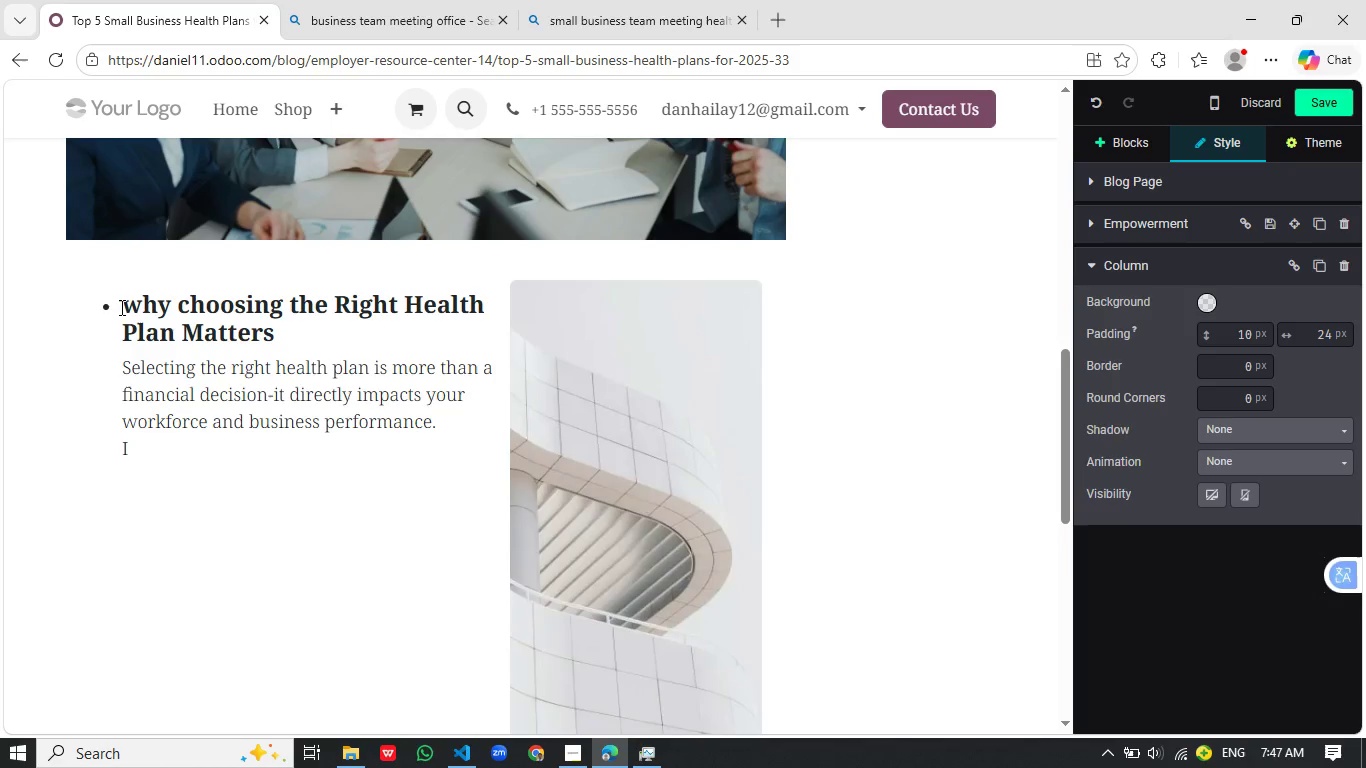 
wait(7.05)
 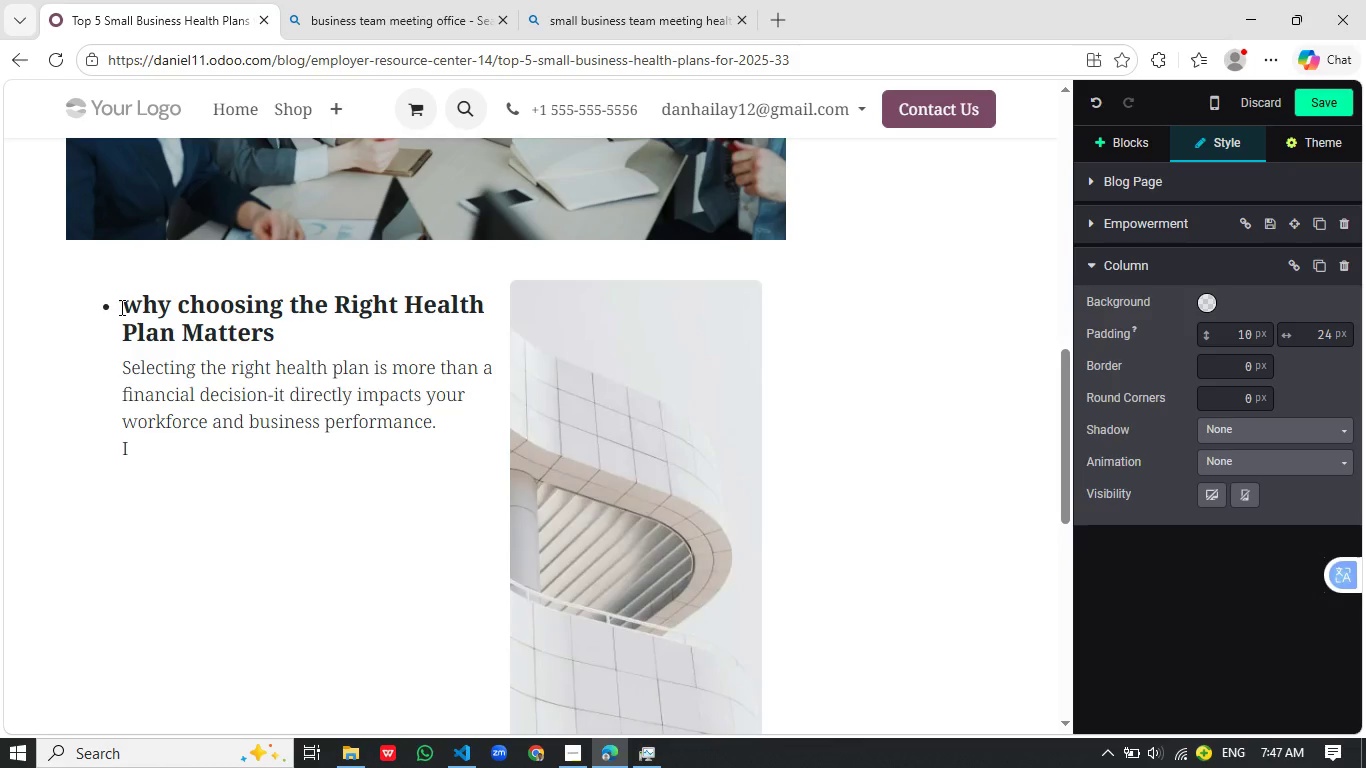 
type(Im)
key(Backspace)
key(Backspace)
type(mproves employee retention and job se)
key(Backspace)
type(atisfaction)
 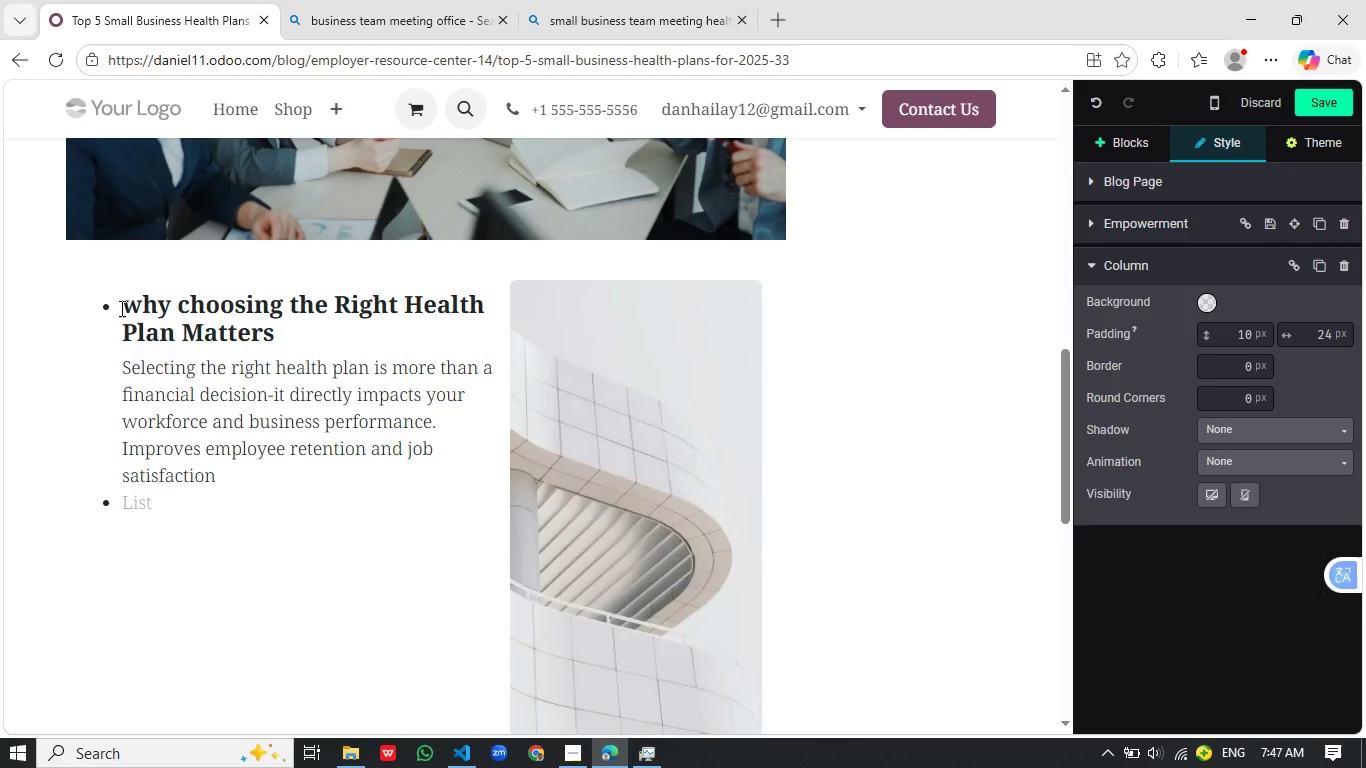 
key(Enter)
 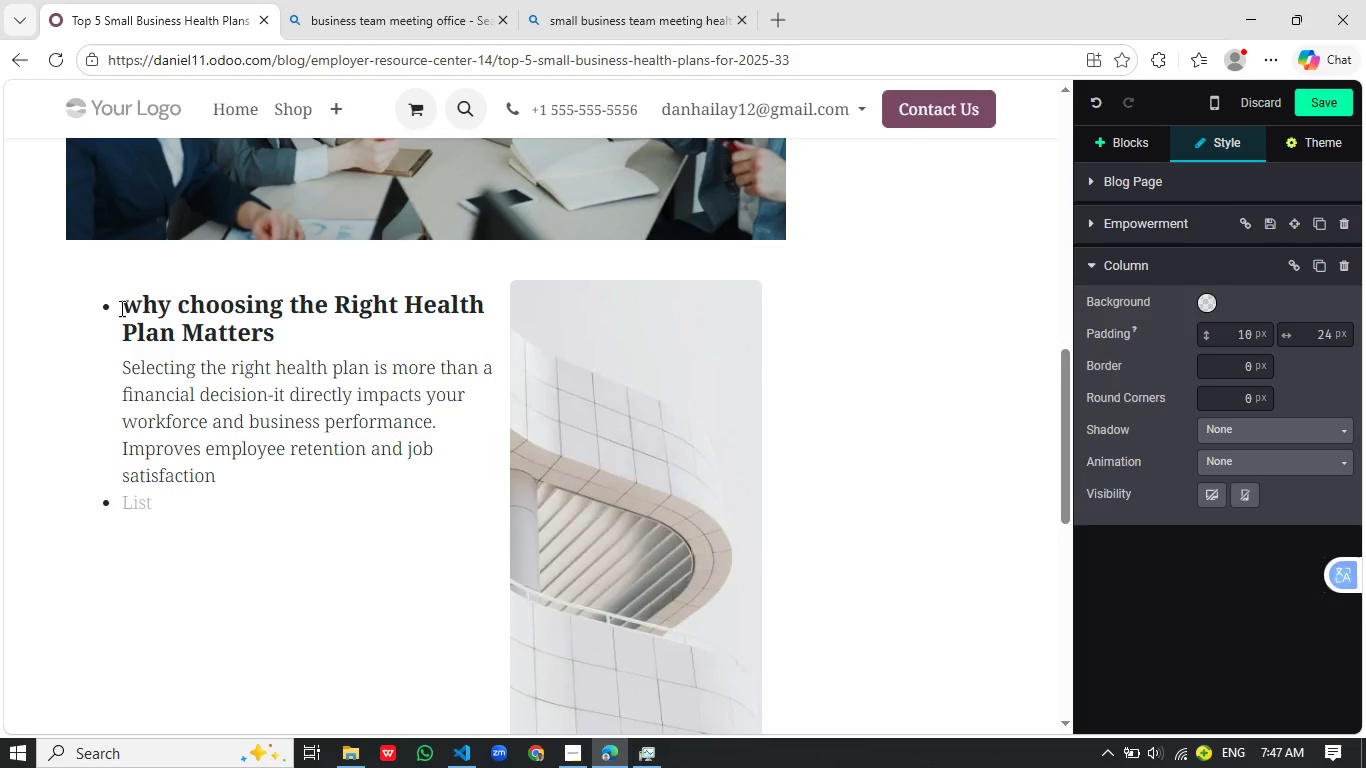 
wait(8.08)
 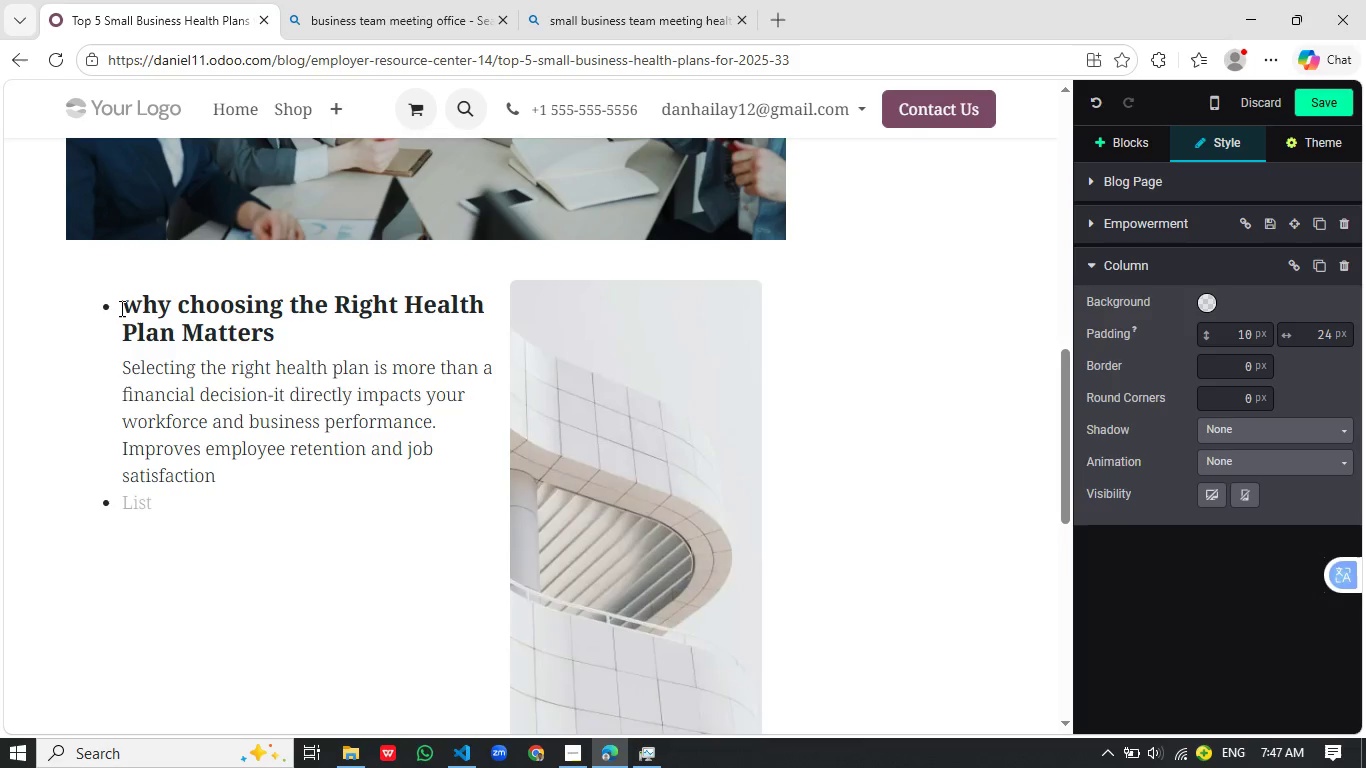 
type(Helps attract top talent in a competitive market)
 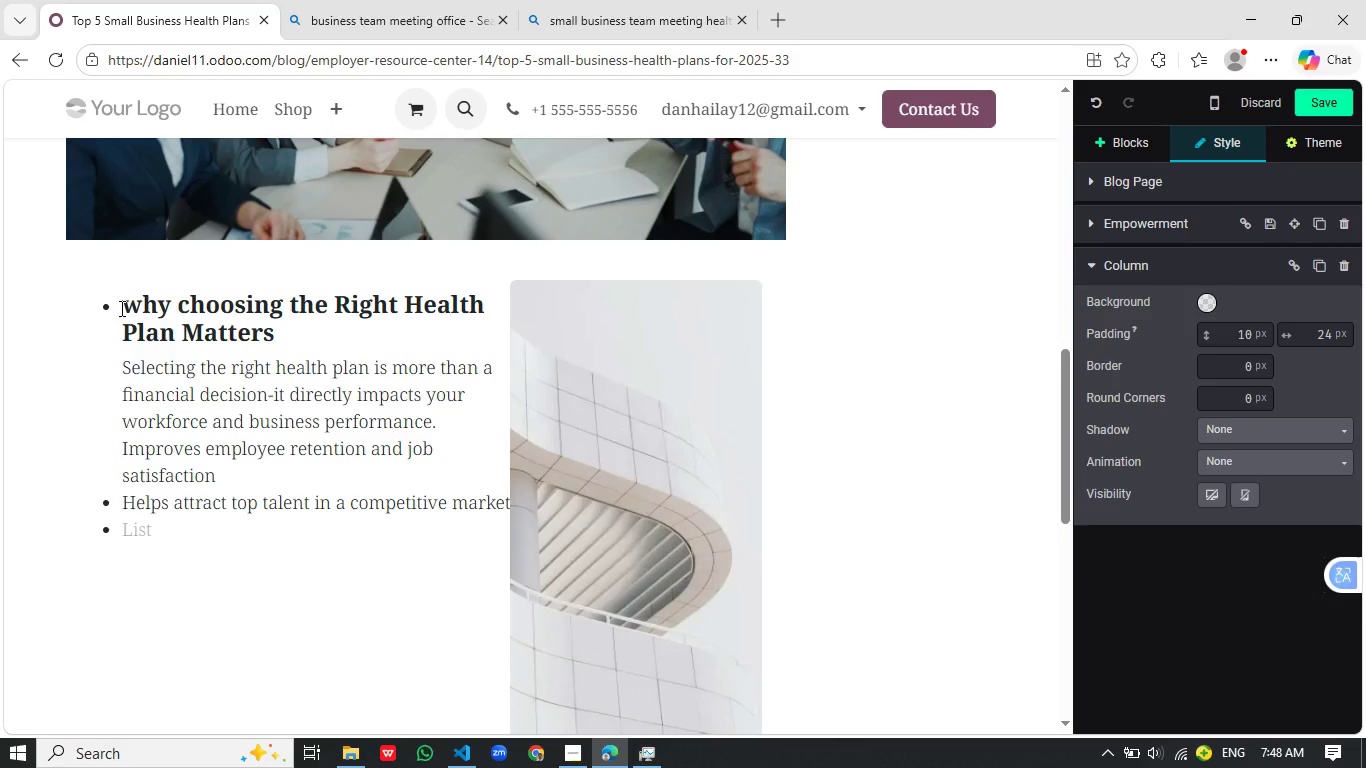 
key(Enter)
 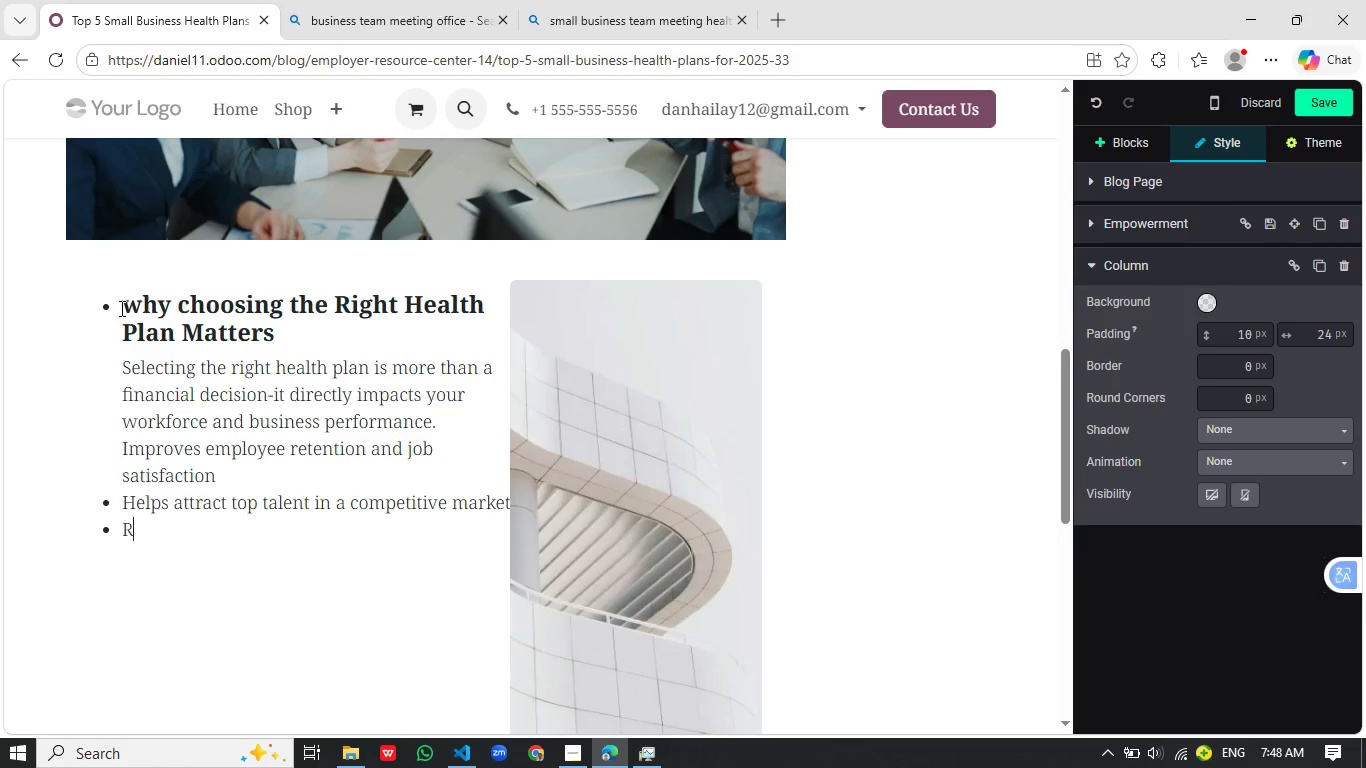 
type(Reduces abe)
key(Backspace)
type(senteeism and incre)
 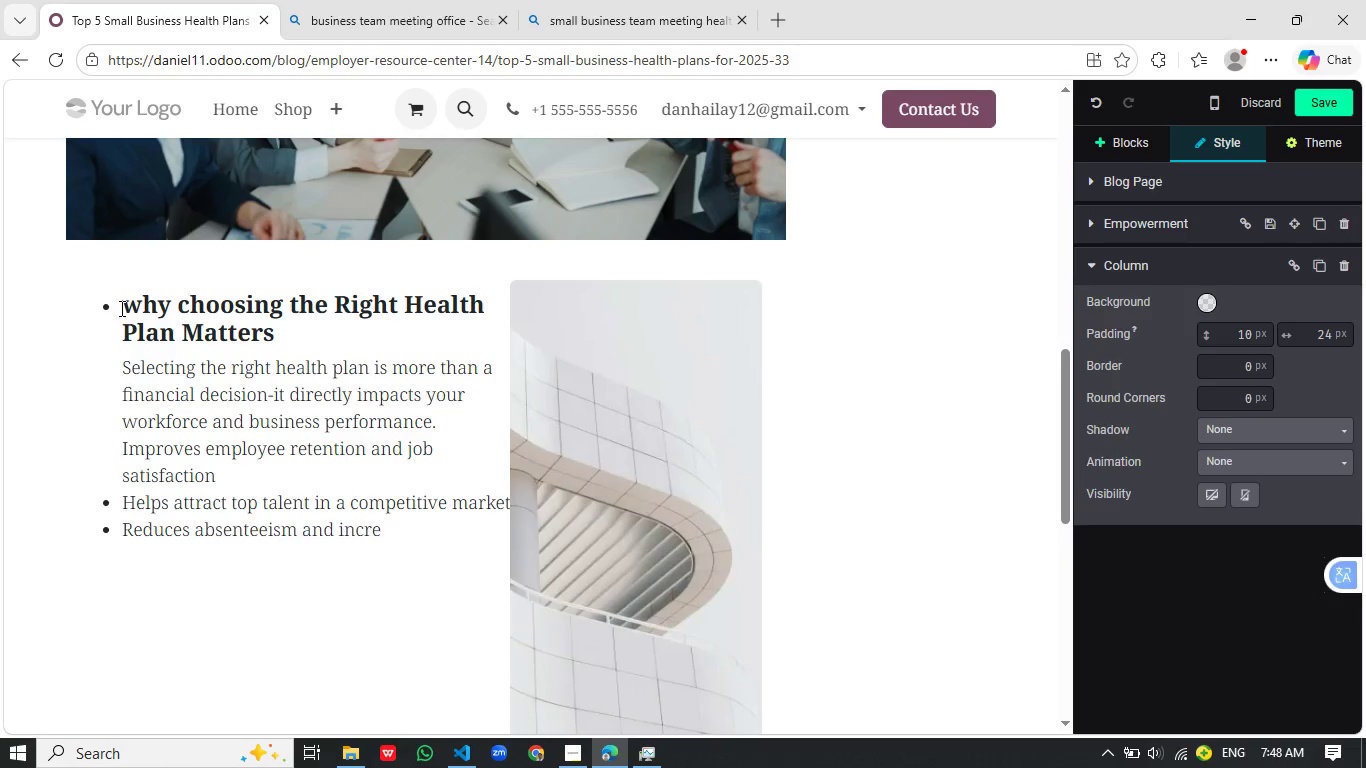 
type(asing productivity)
 